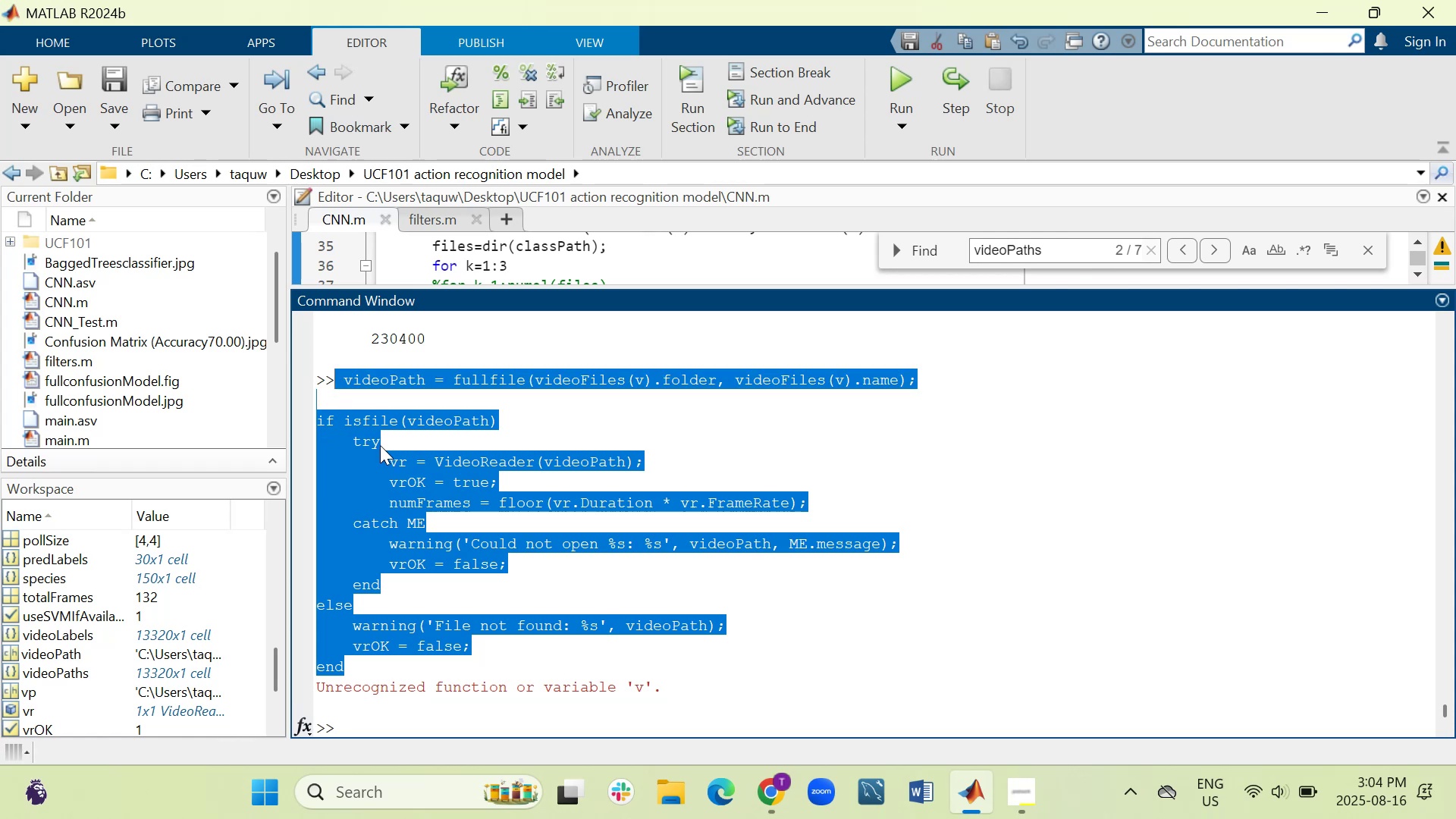 
right_click([373, 445])
 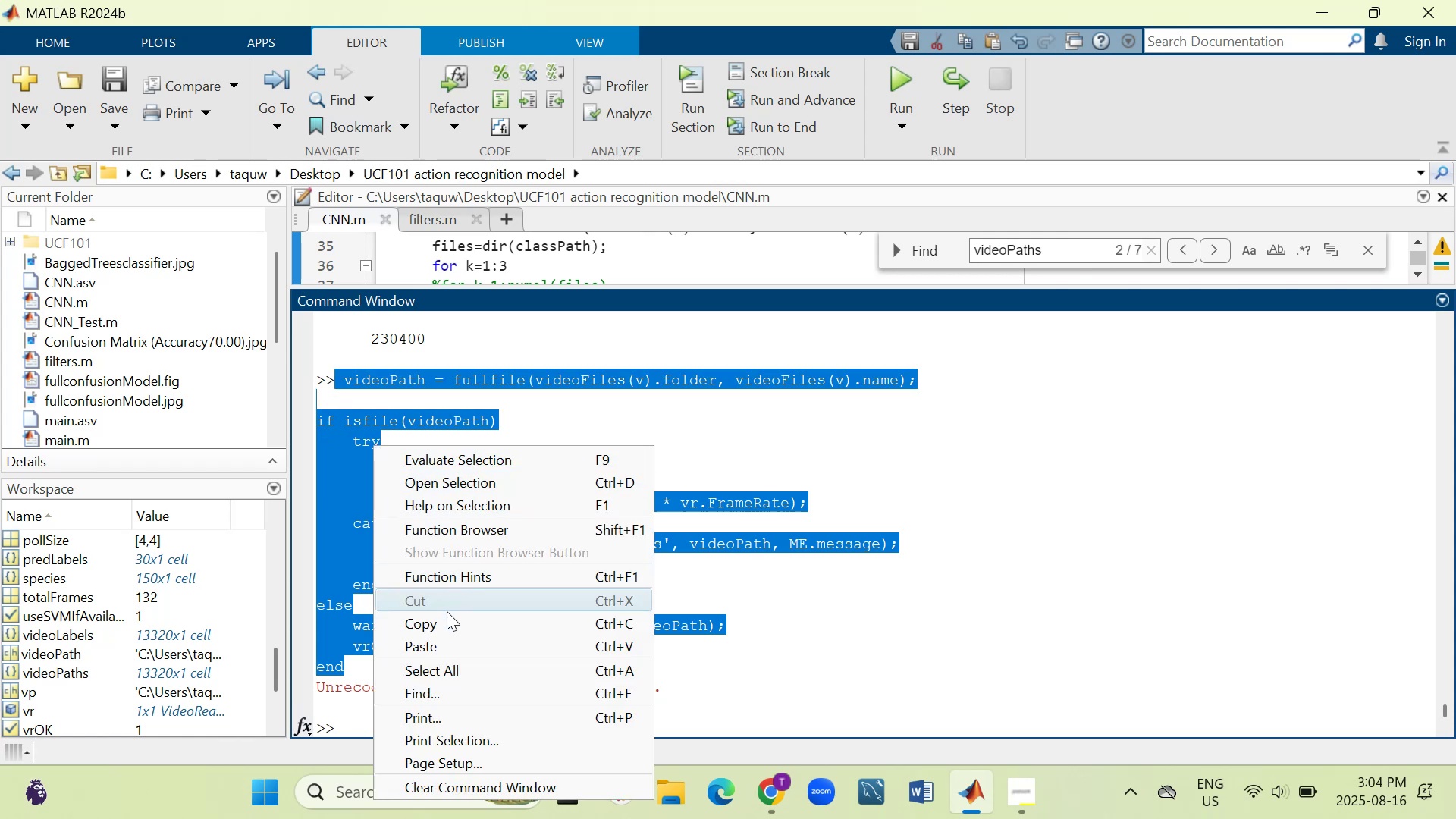 
left_click([447, 623])
 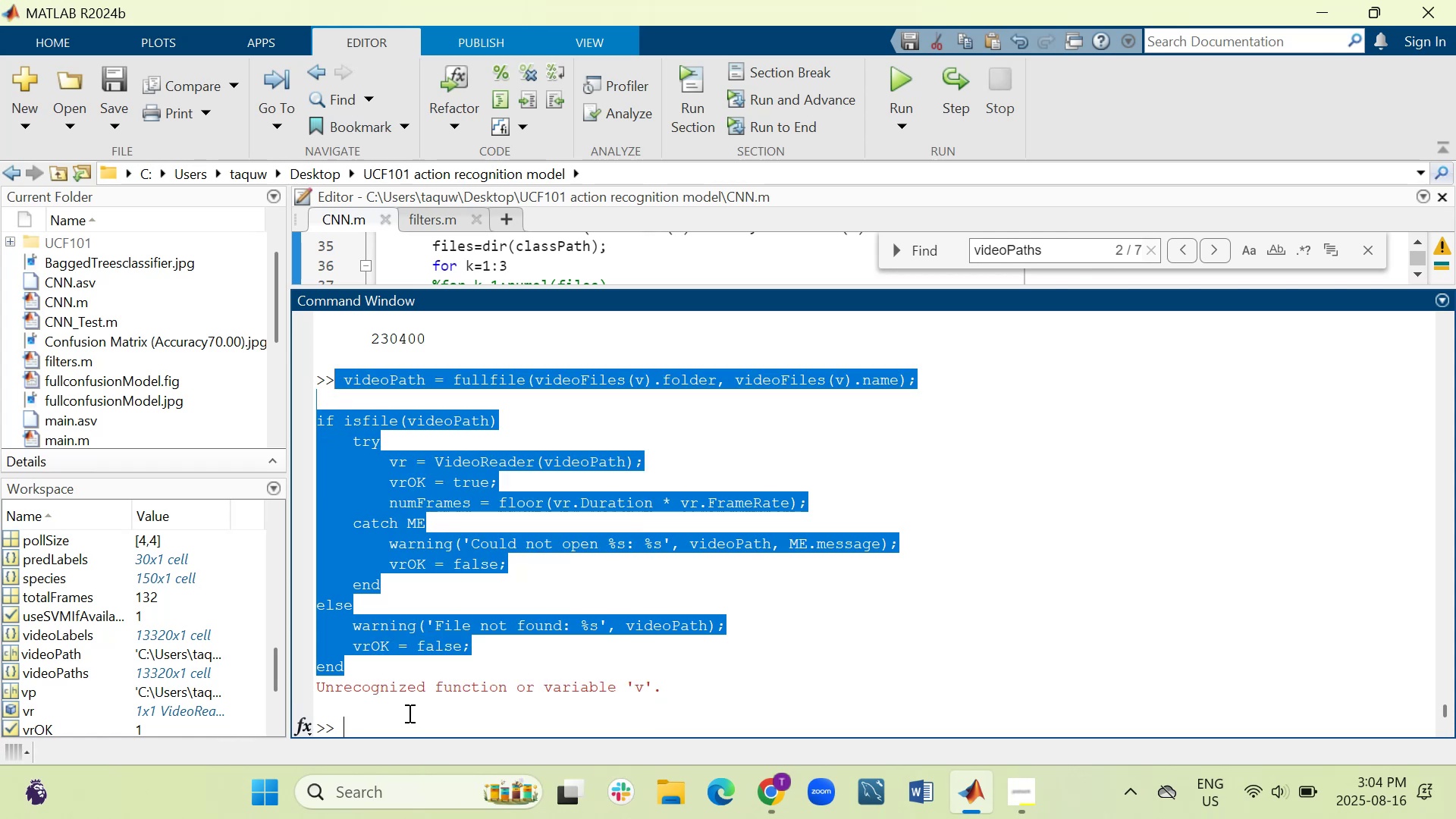 
left_click([405, 717])
 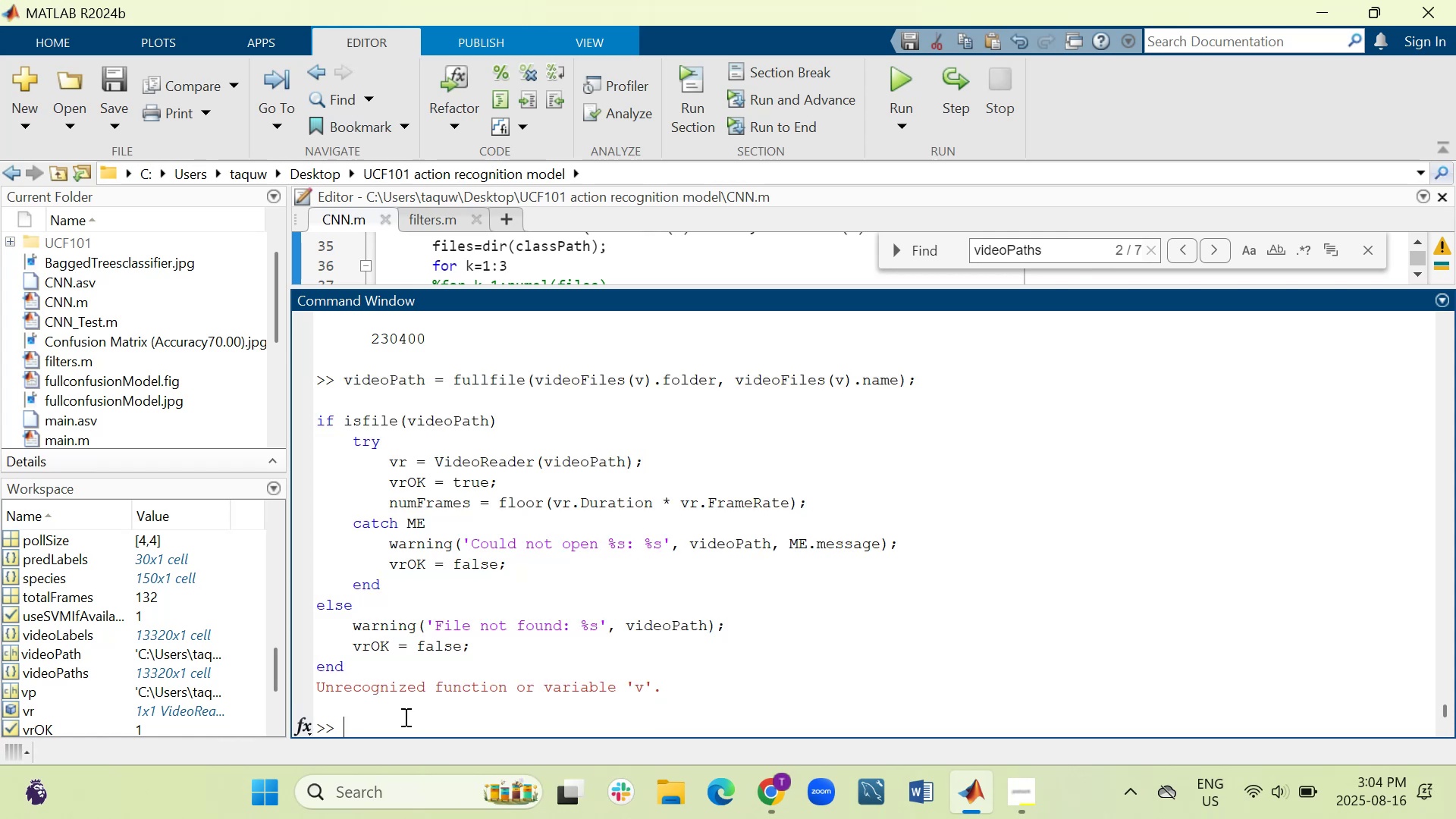 
right_click([404, 717])
 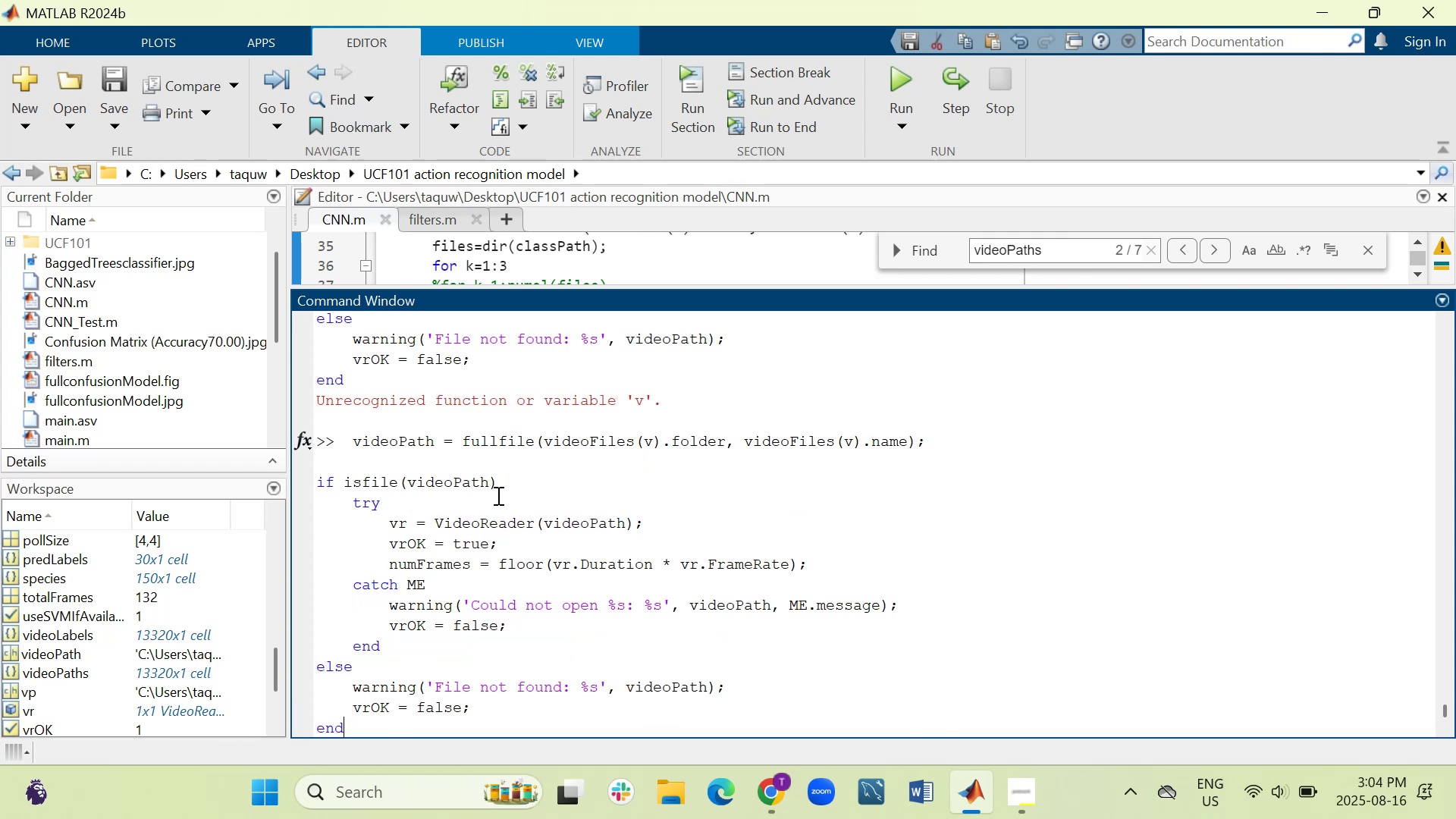 
left_click([653, 442])
 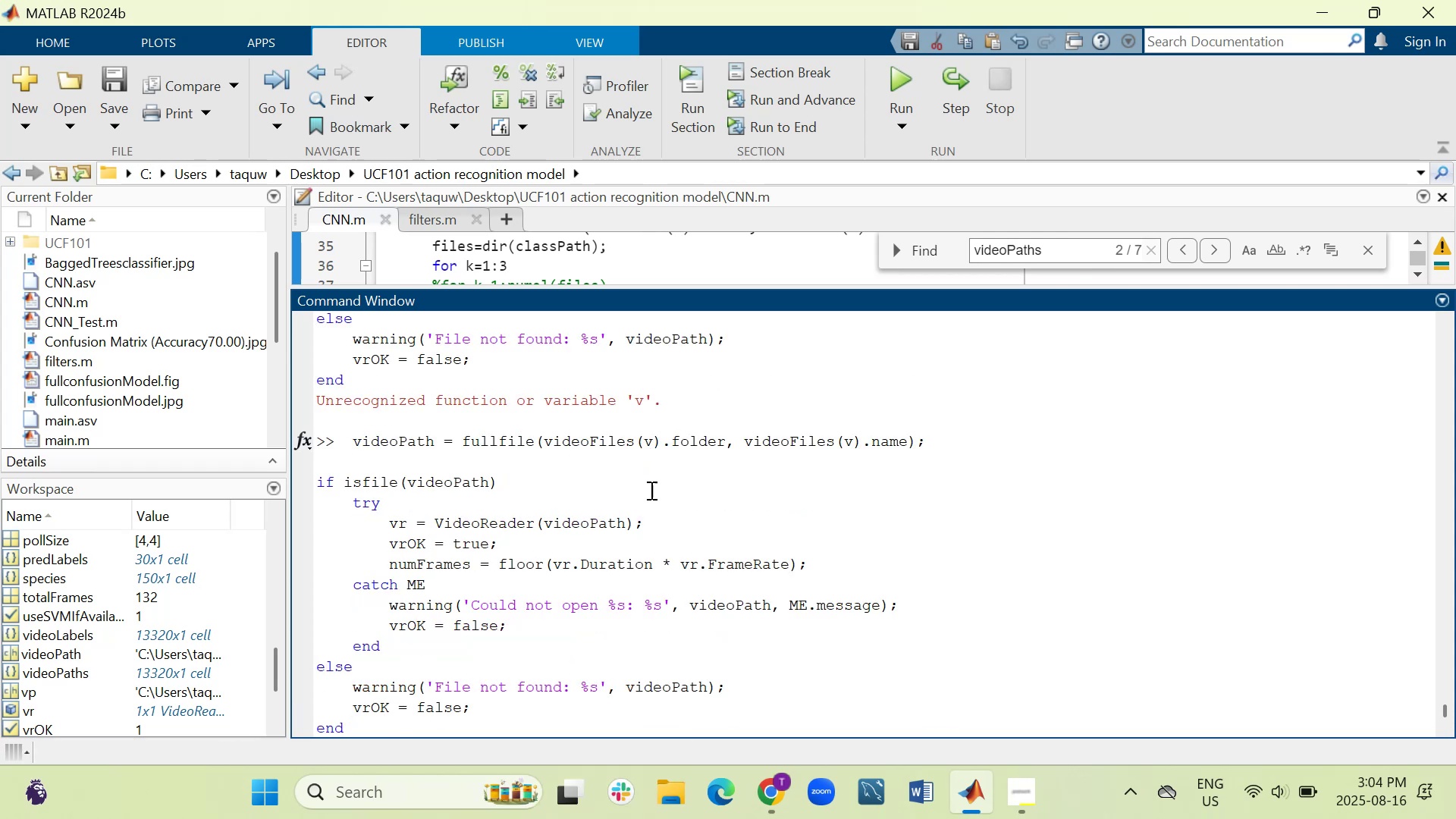 
key(Backspace)
 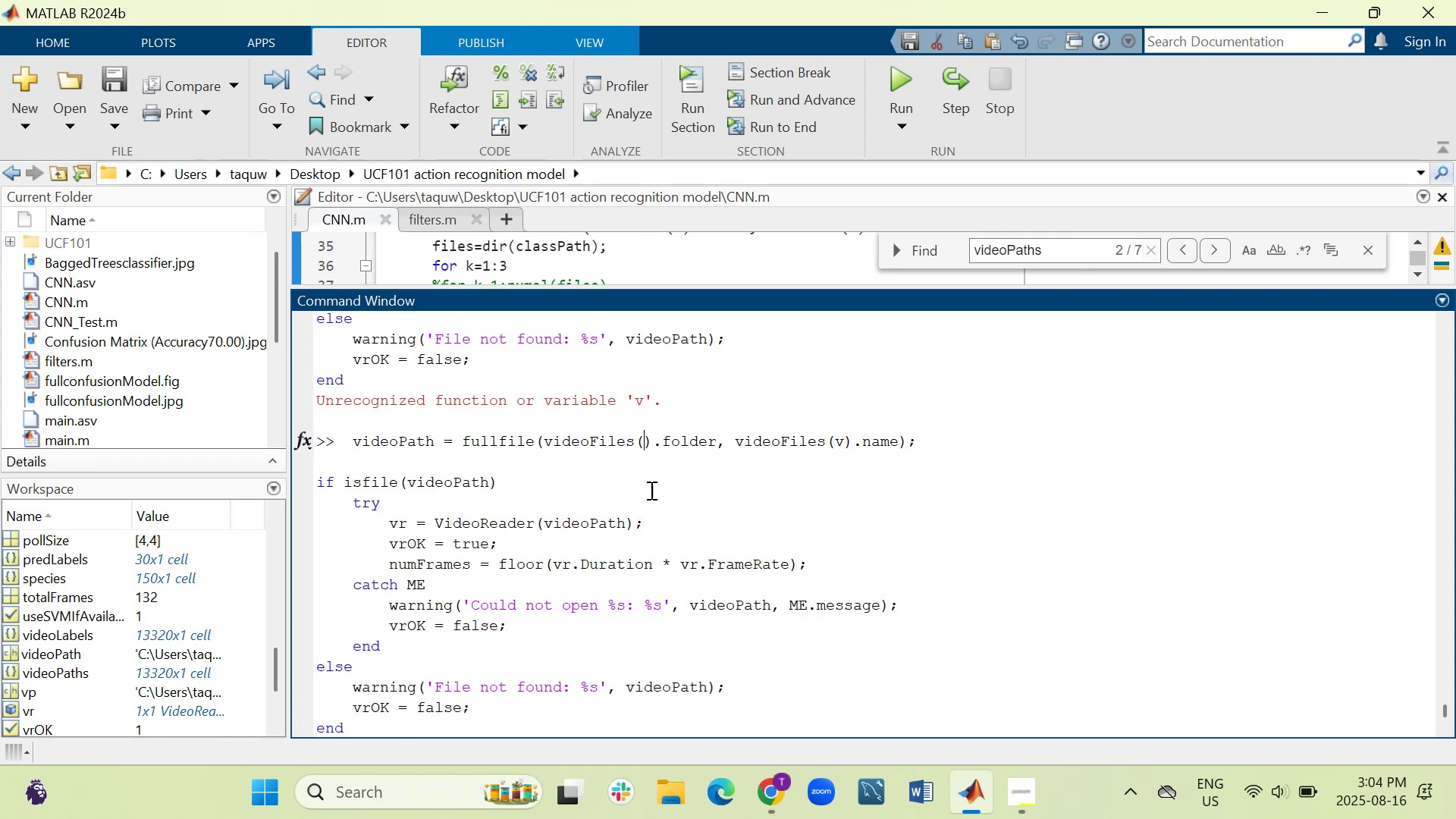 
key(C)
 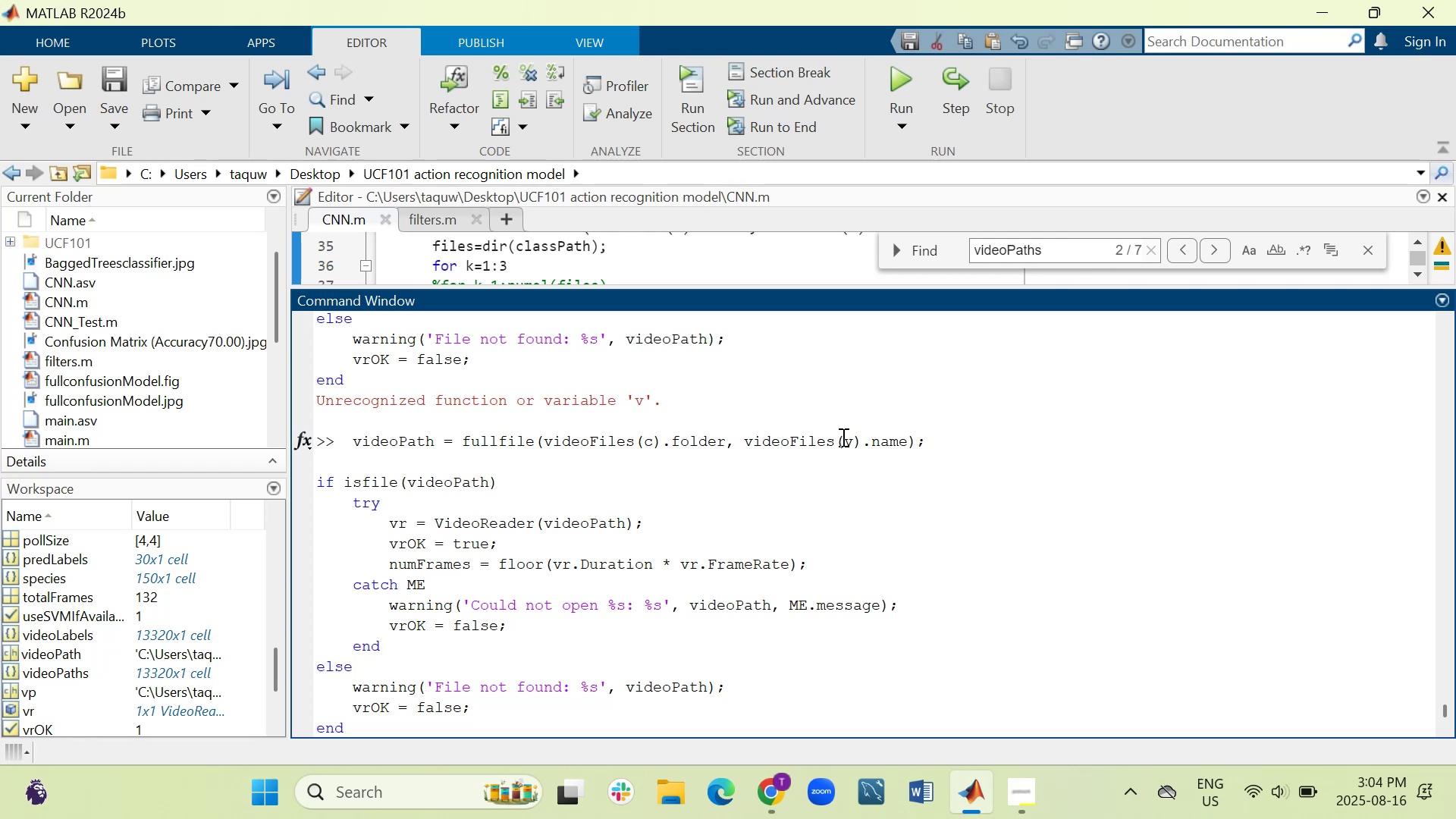 
left_click([849, 445])
 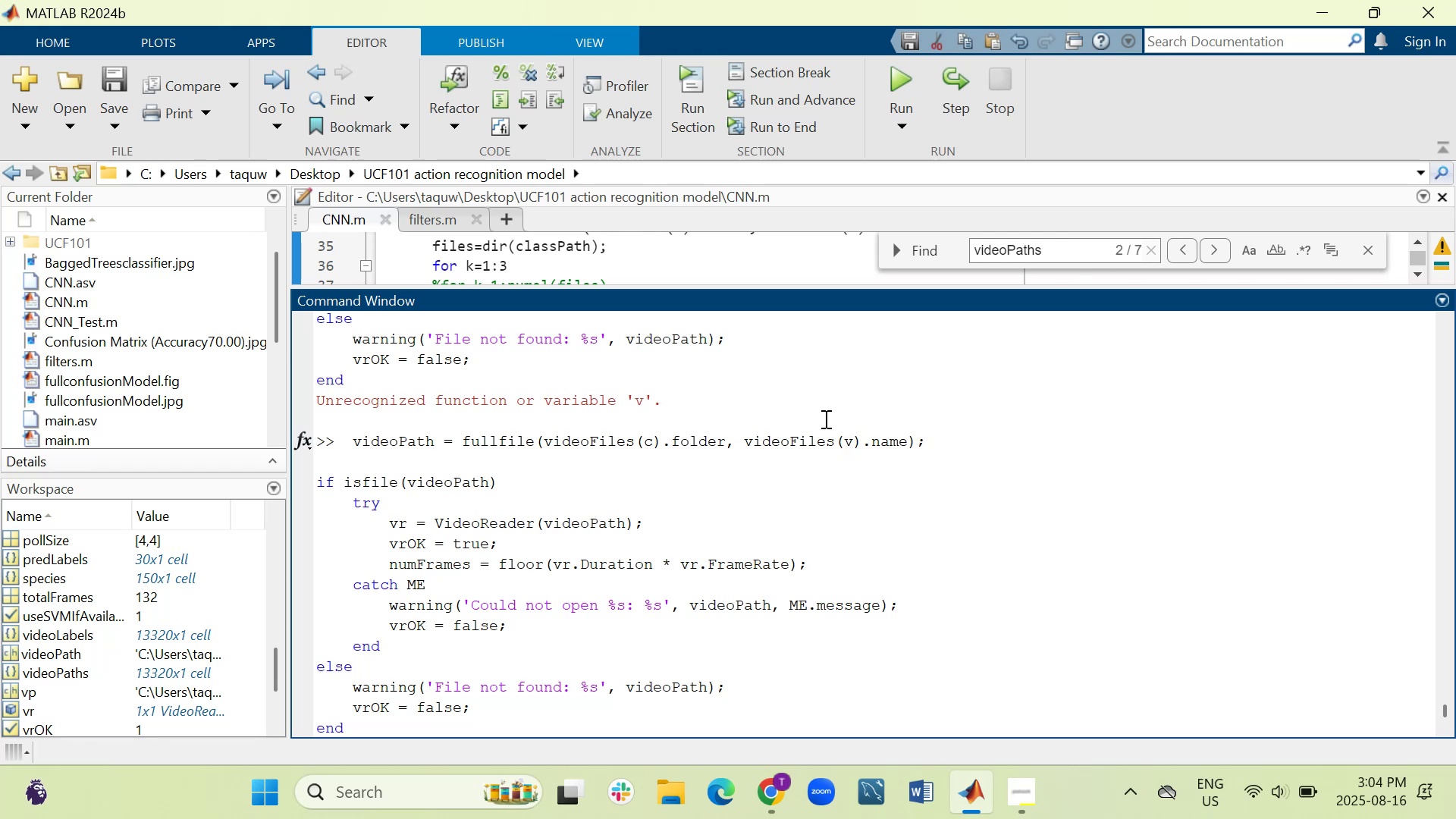 
key(Backspace)
 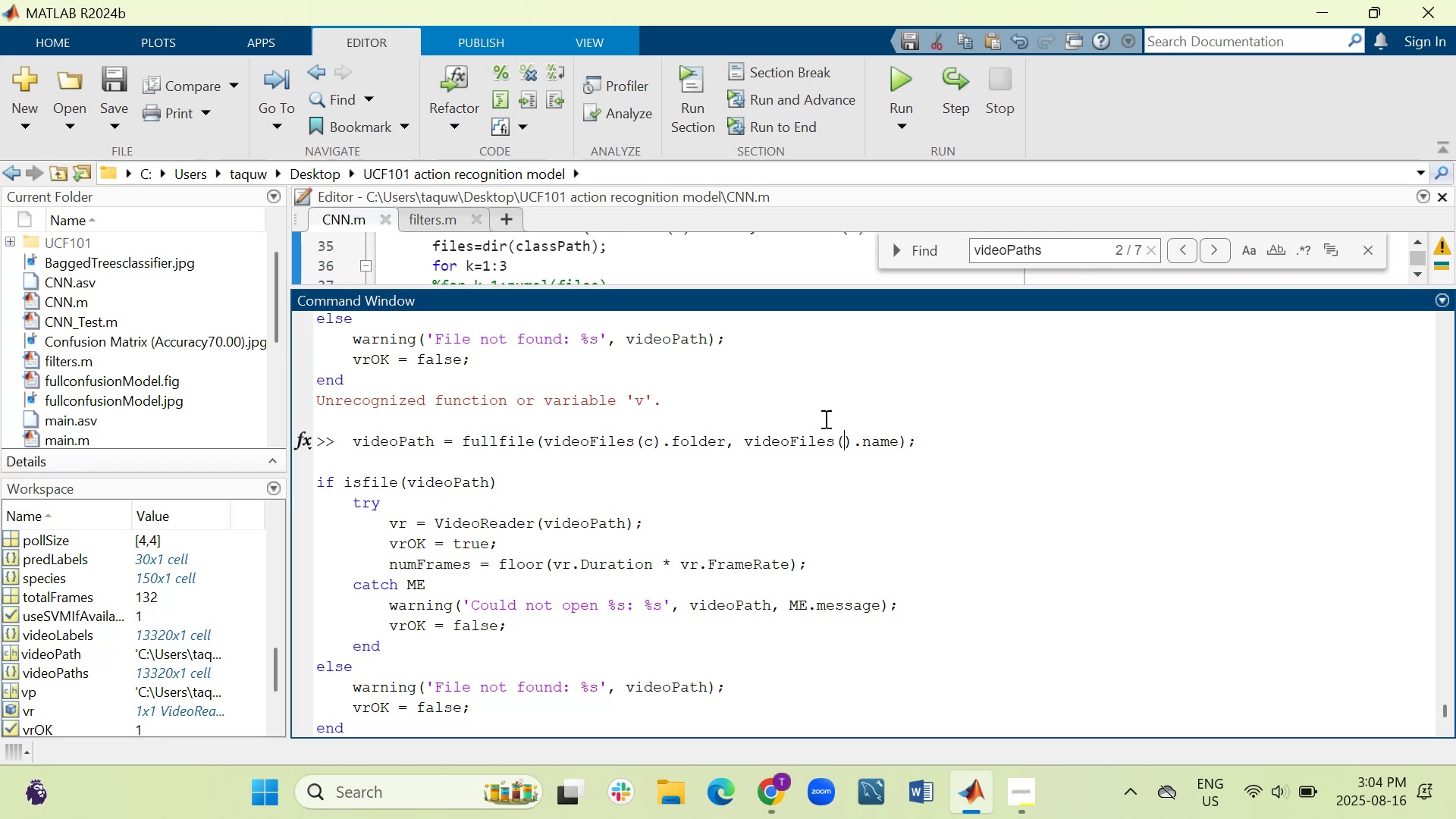 
key(C)
 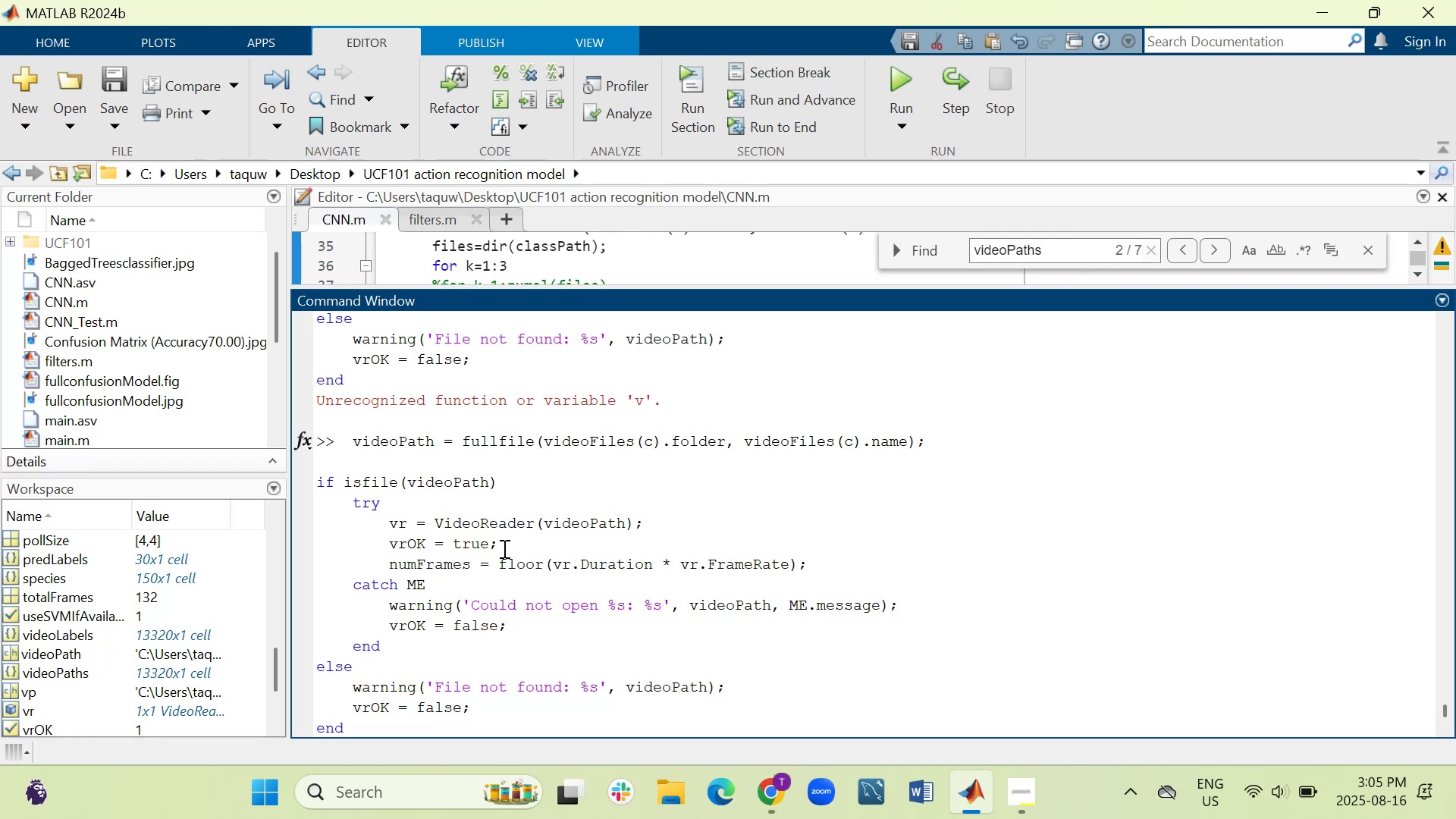 
wait(10.14)
 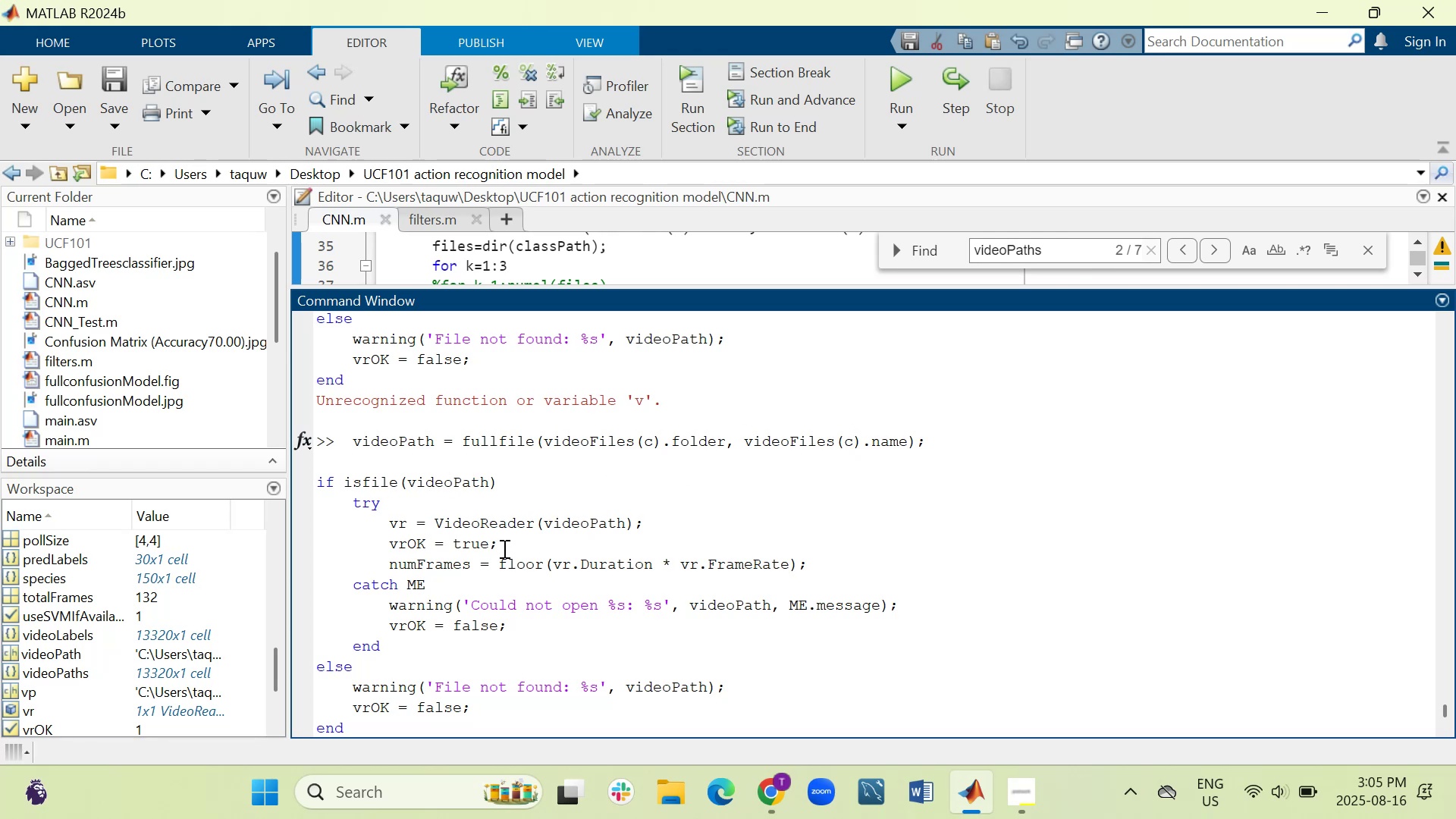 
key(Enter)
 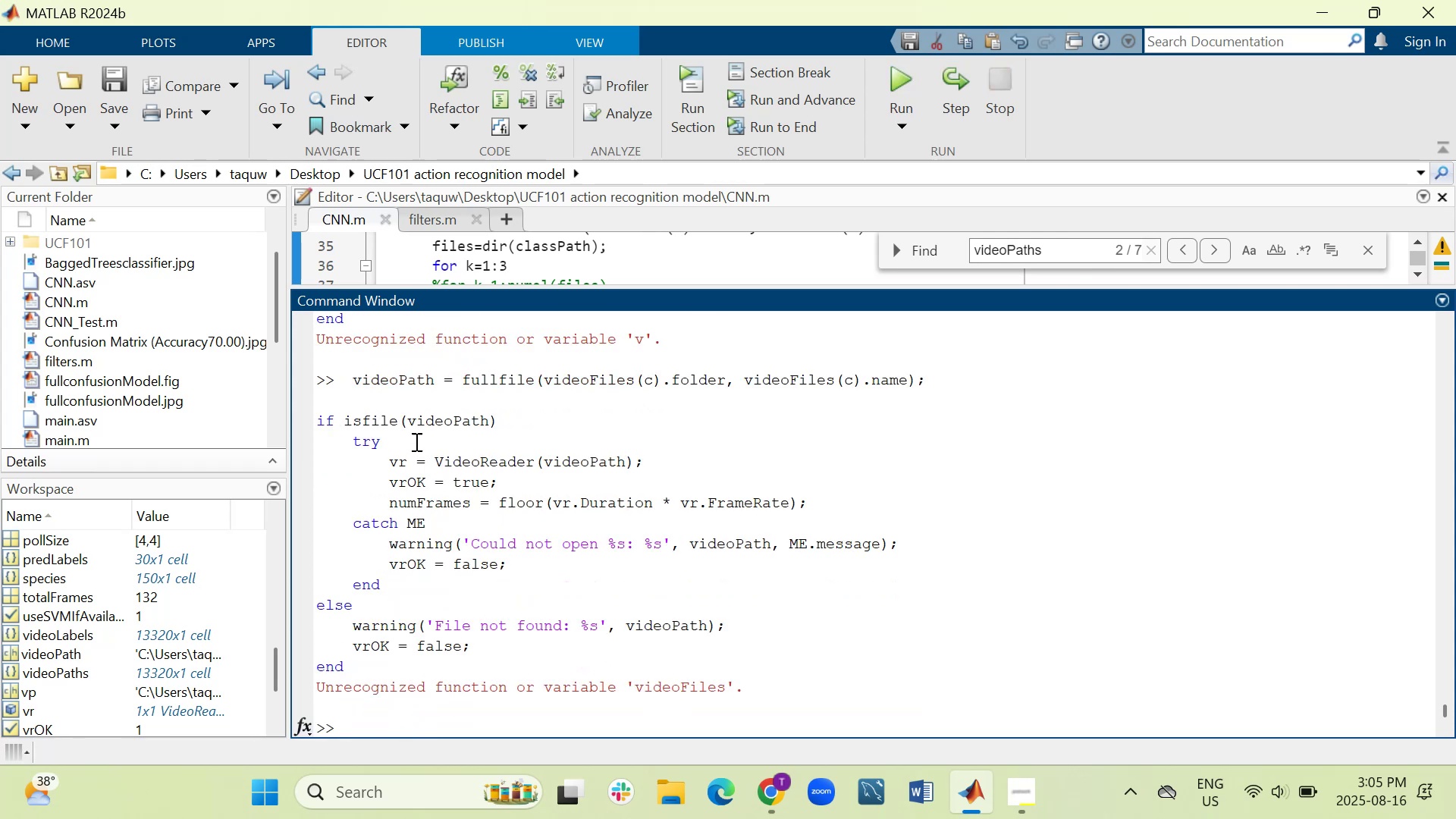 
wait(10.75)
 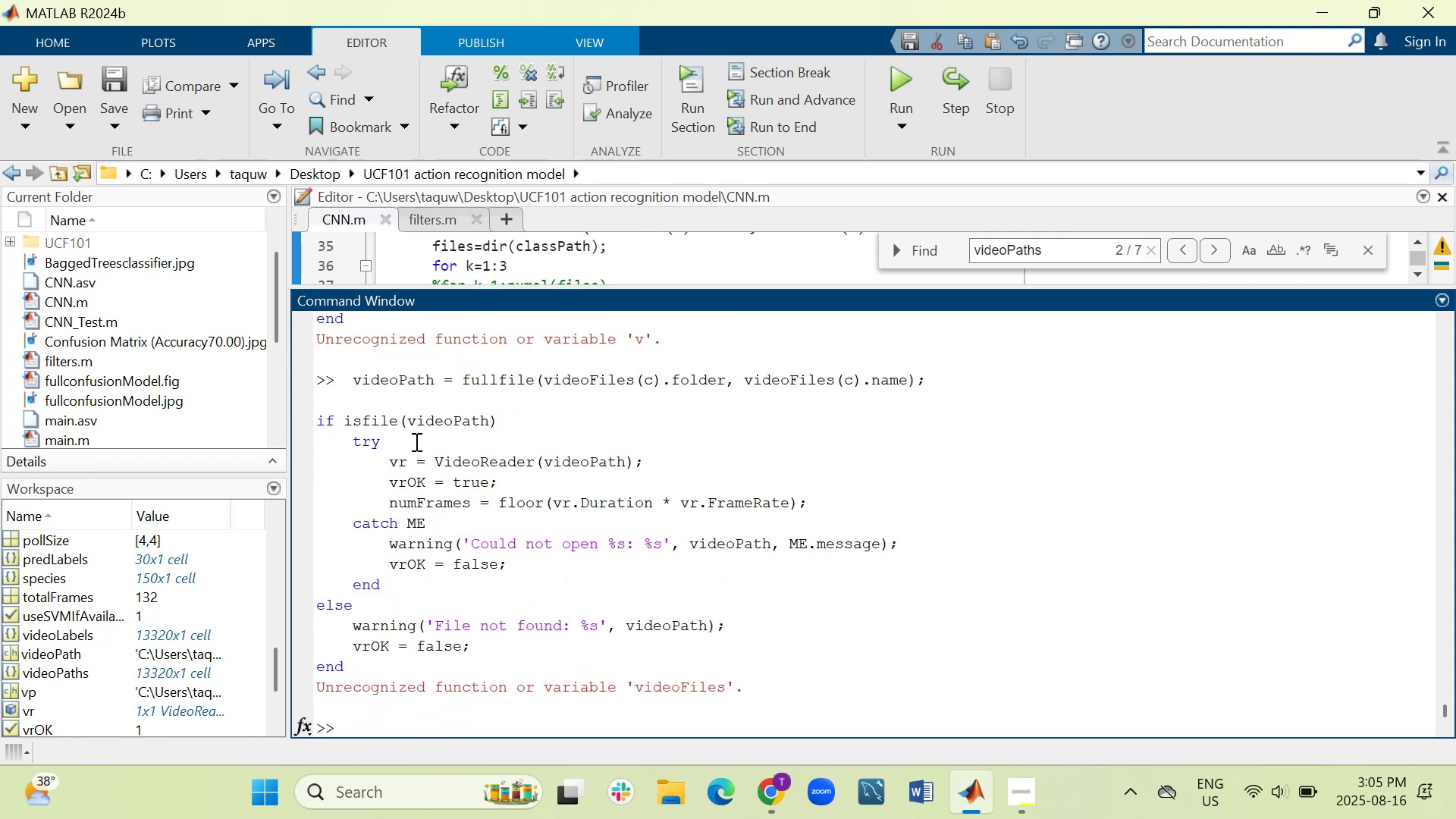 
left_click_drag(start_coordinate=[475, 648], to_coordinate=[350, 373])
 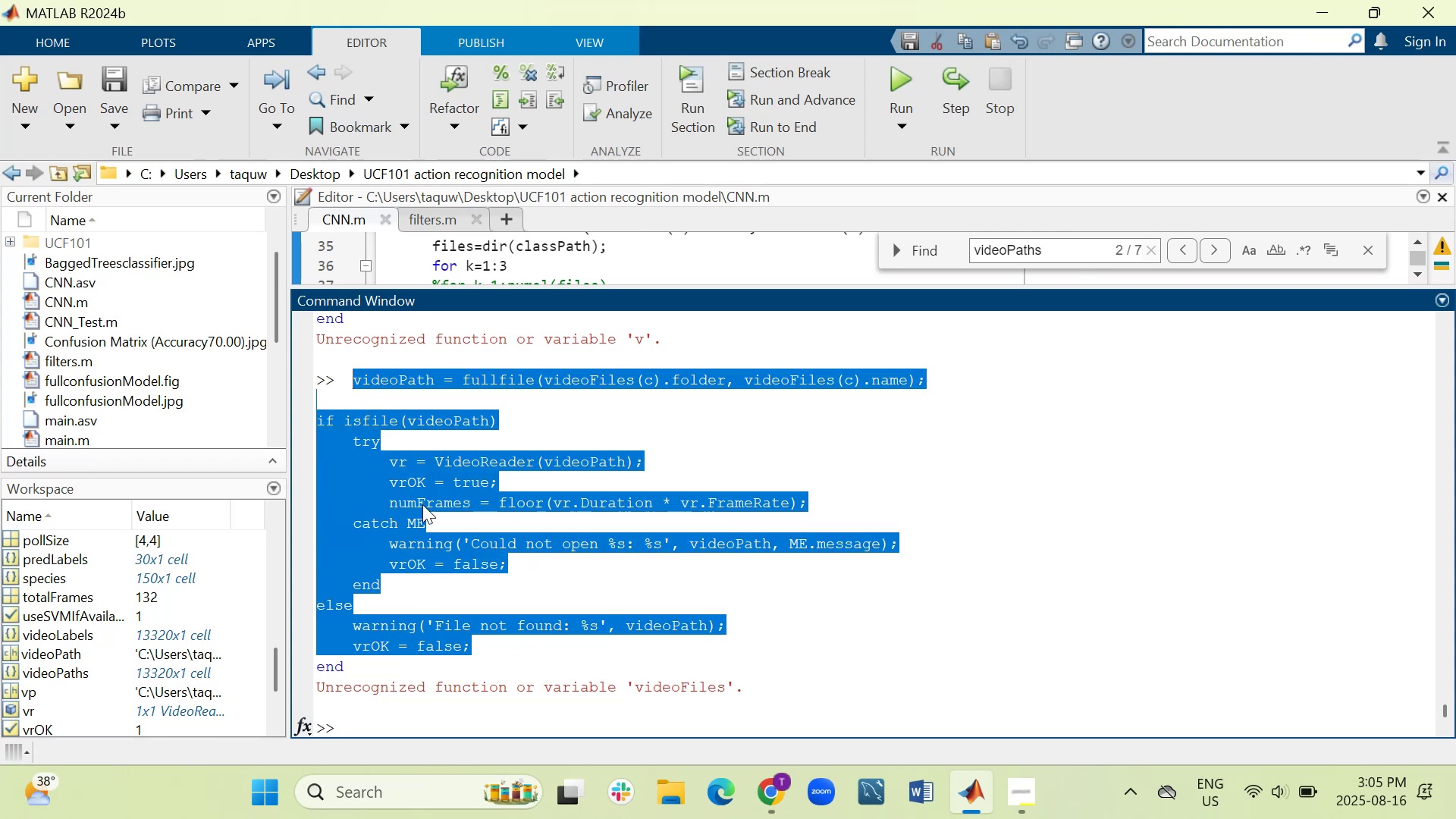 
right_click([422, 504])
 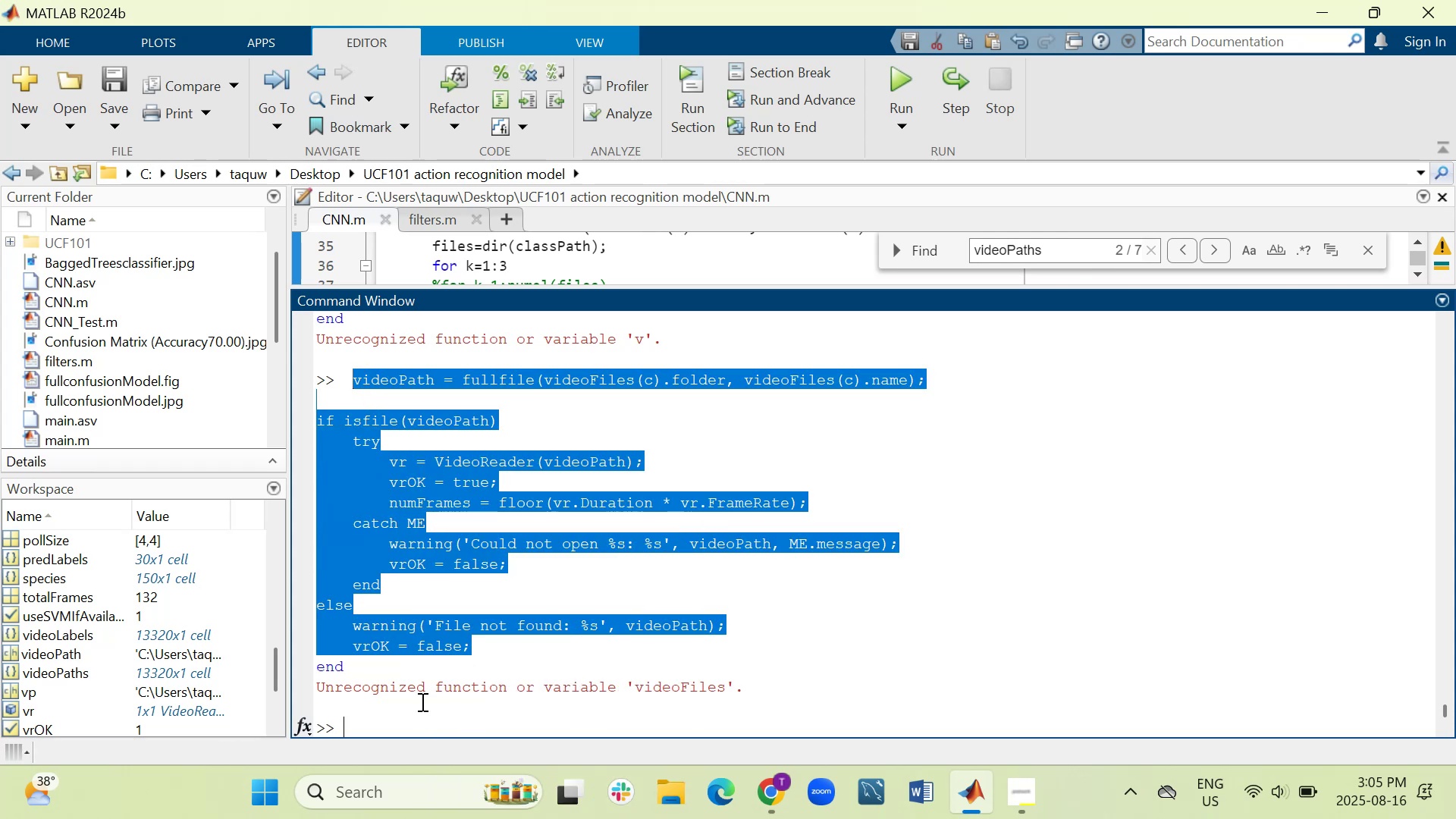 
left_click([416, 722])
 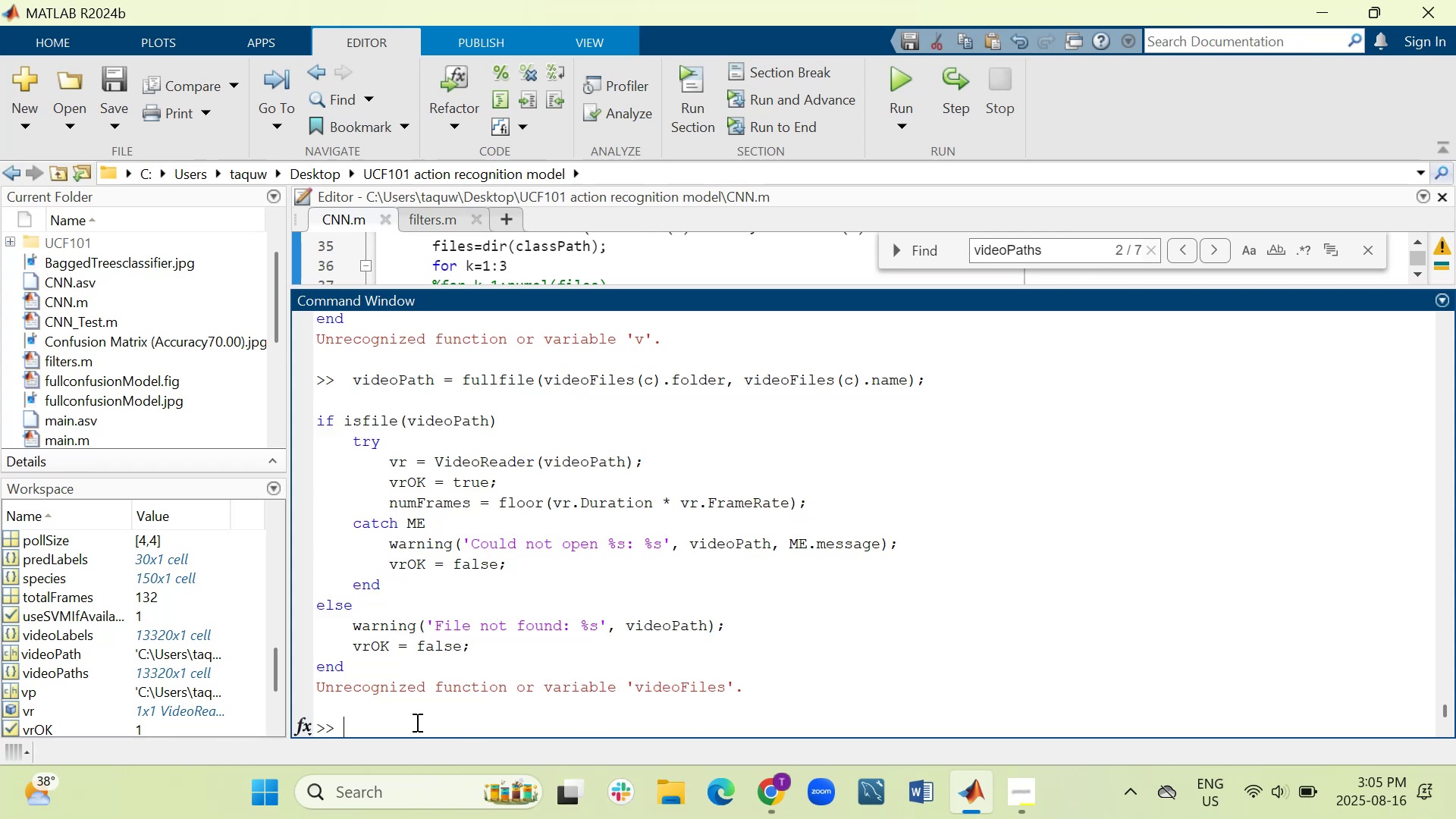 
right_click([416, 722])
 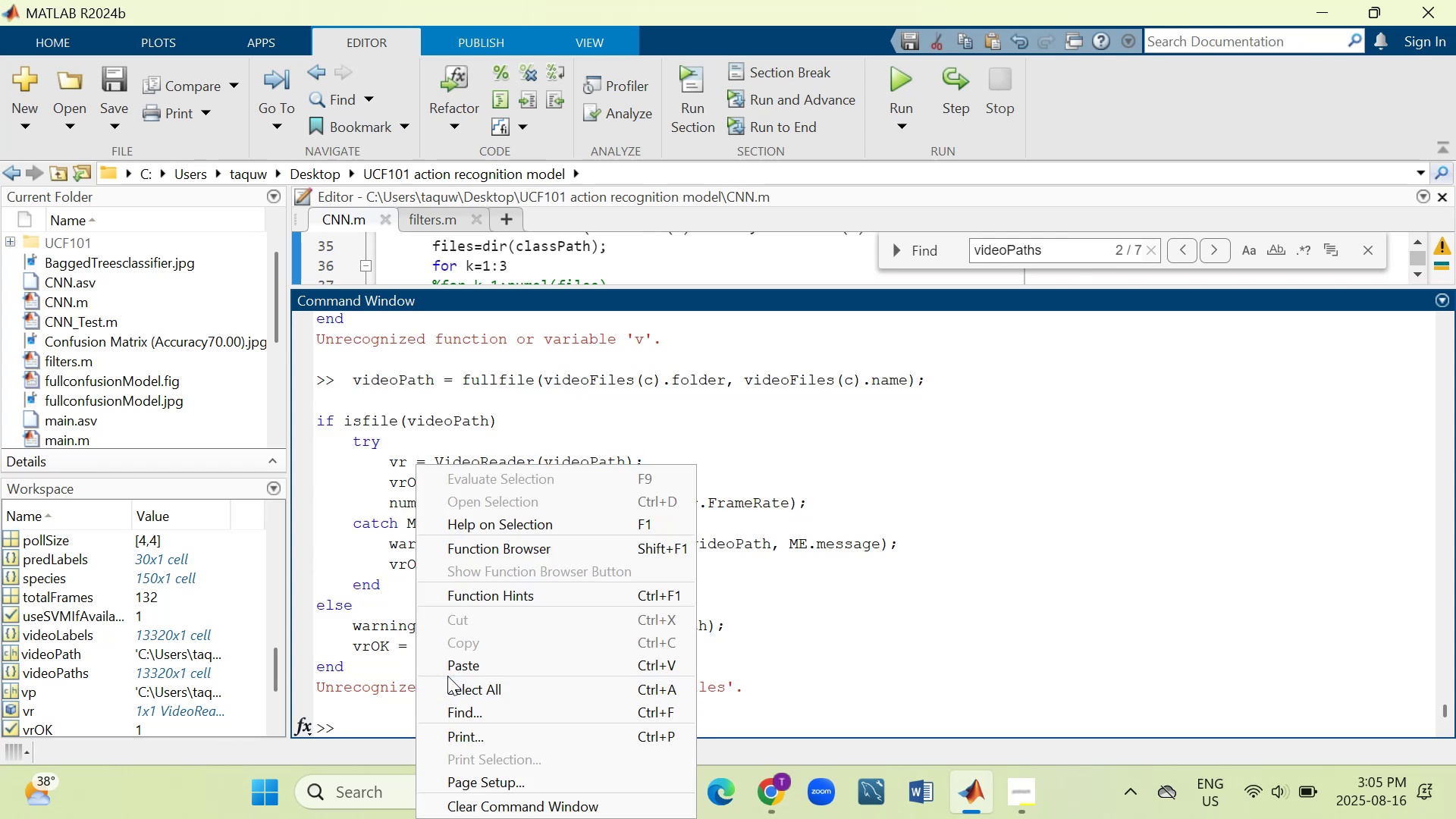 
left_click([450, 669])
 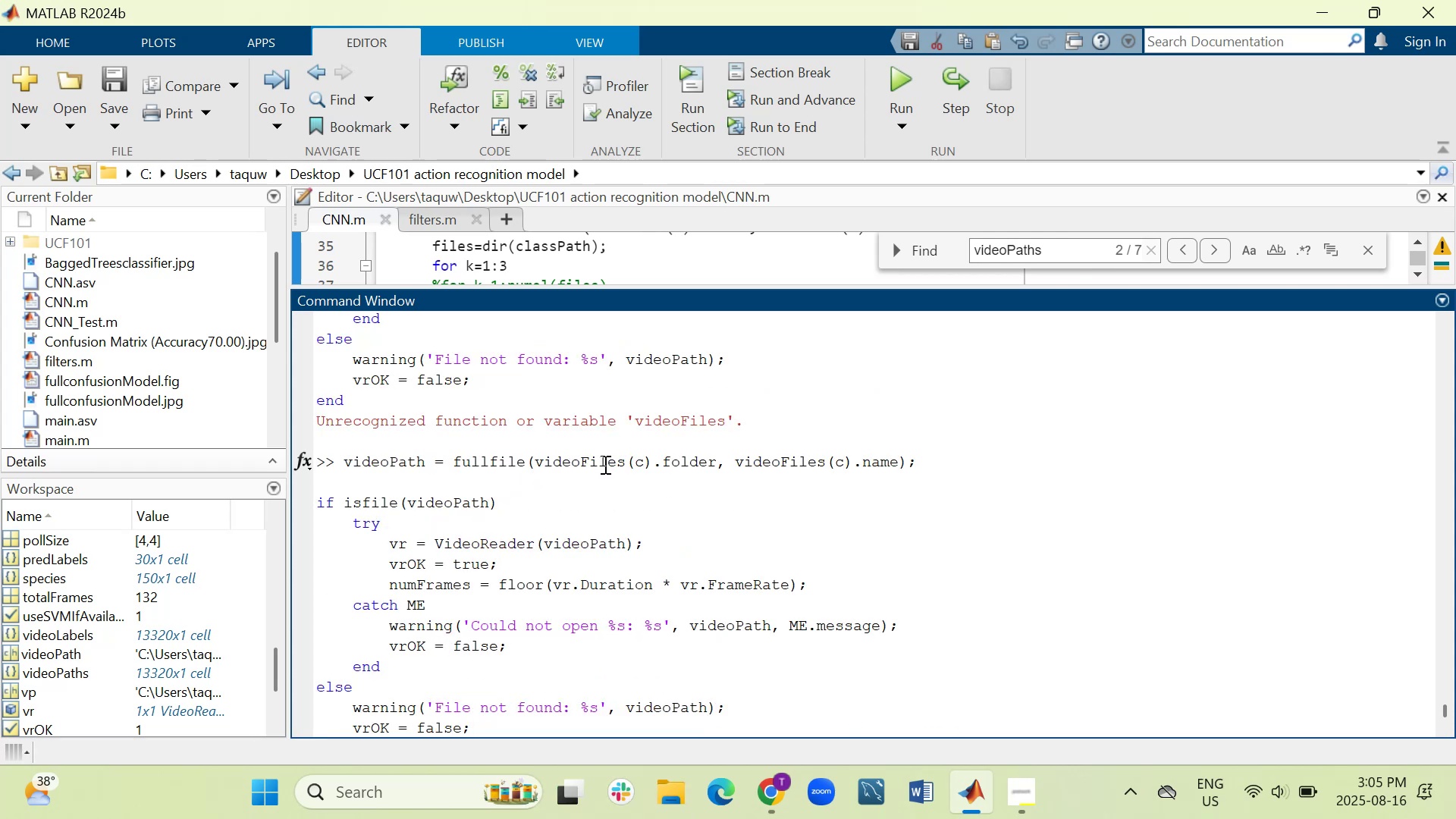 
left_click([589, 457])
 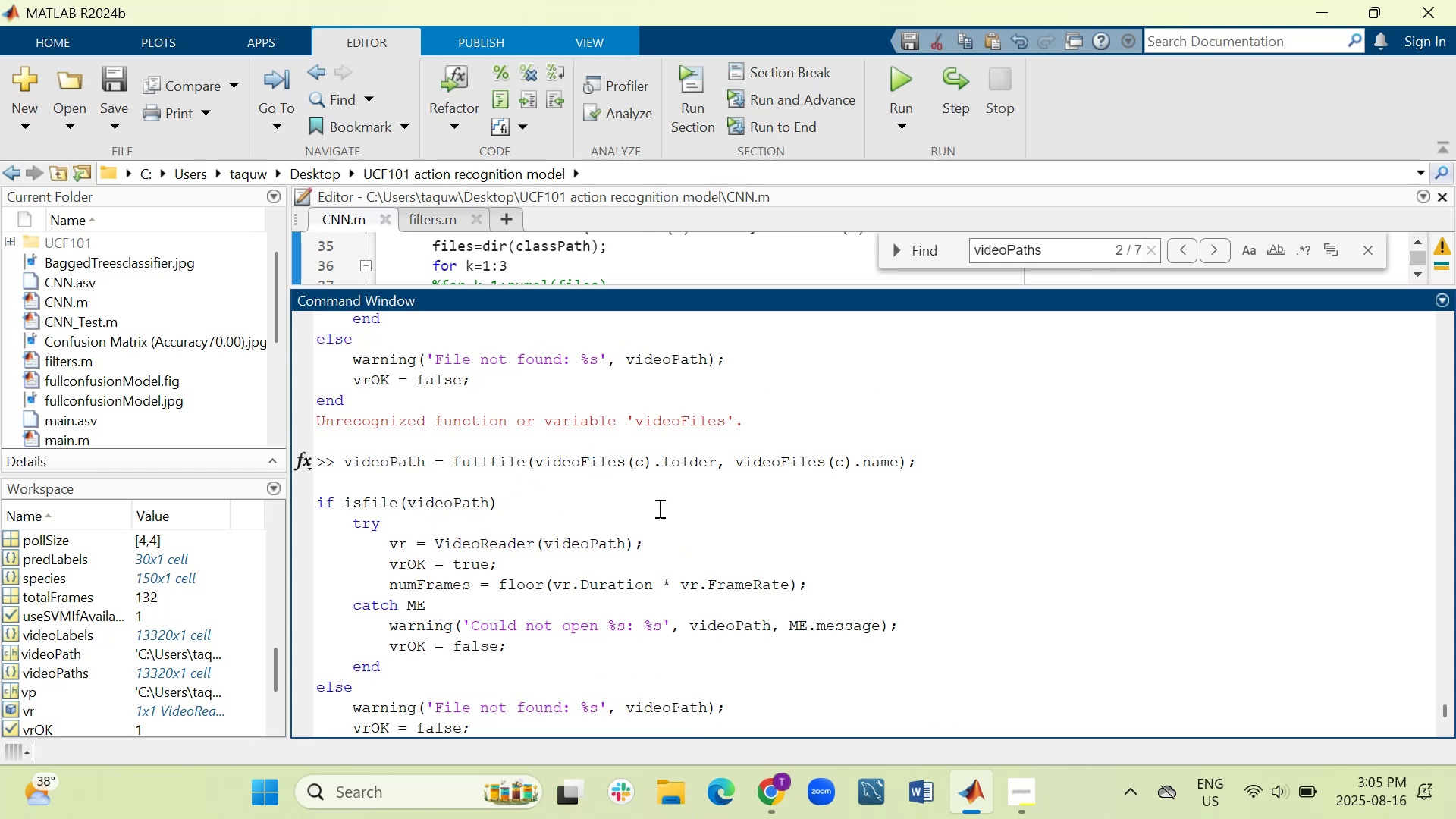 
key(Backspace)
 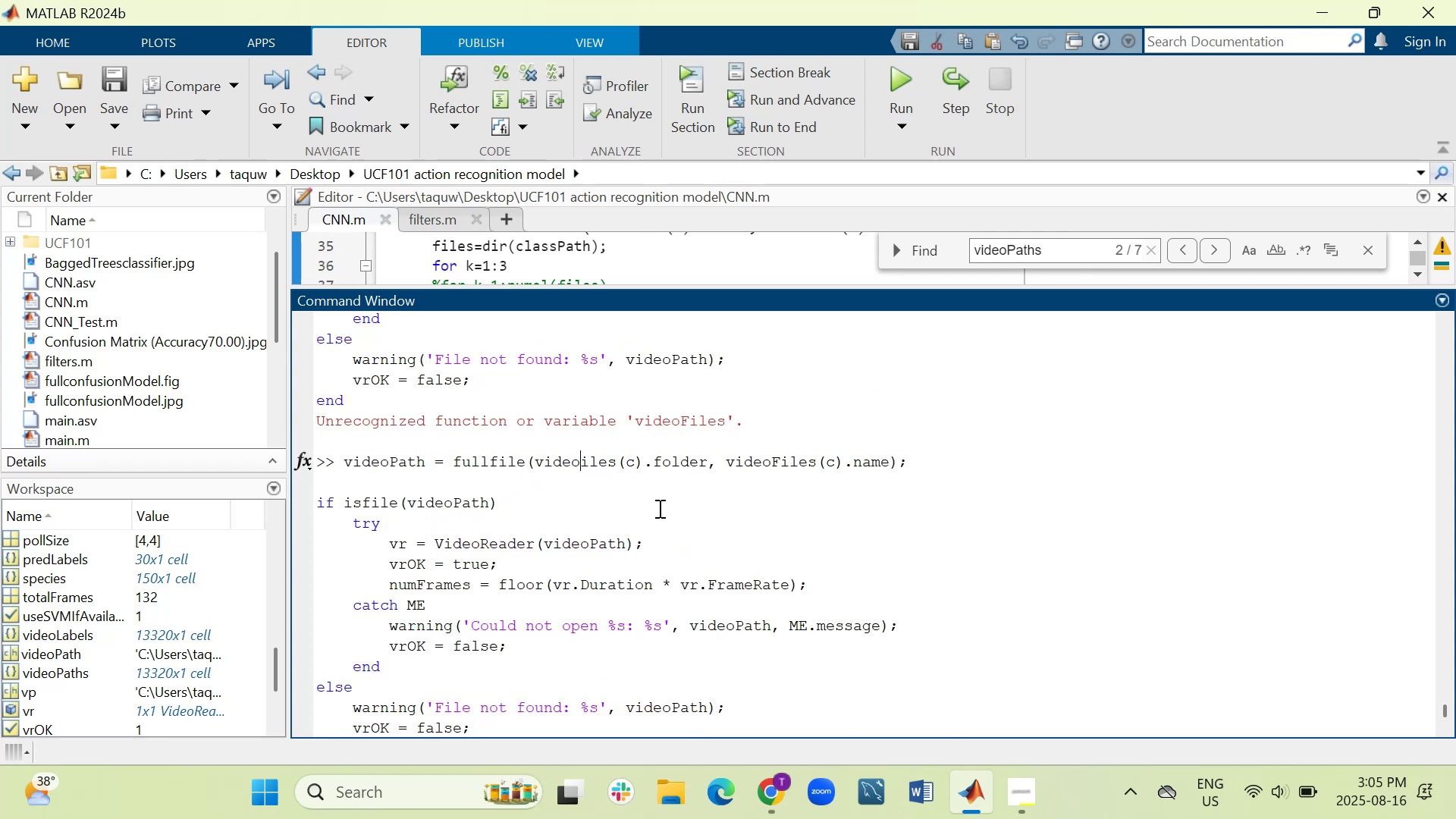 
key(Backspace)
 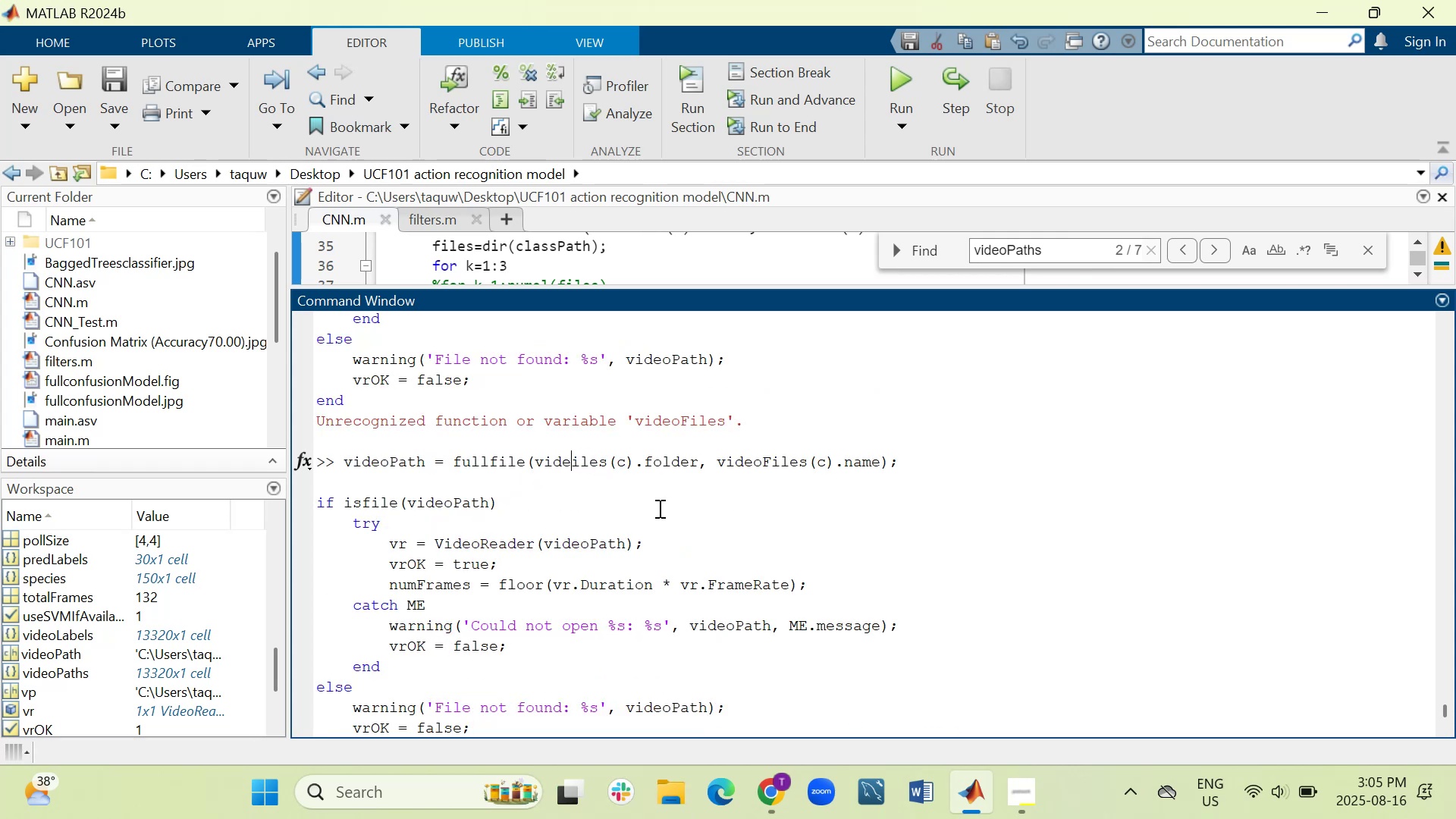 
key(Backspace)
 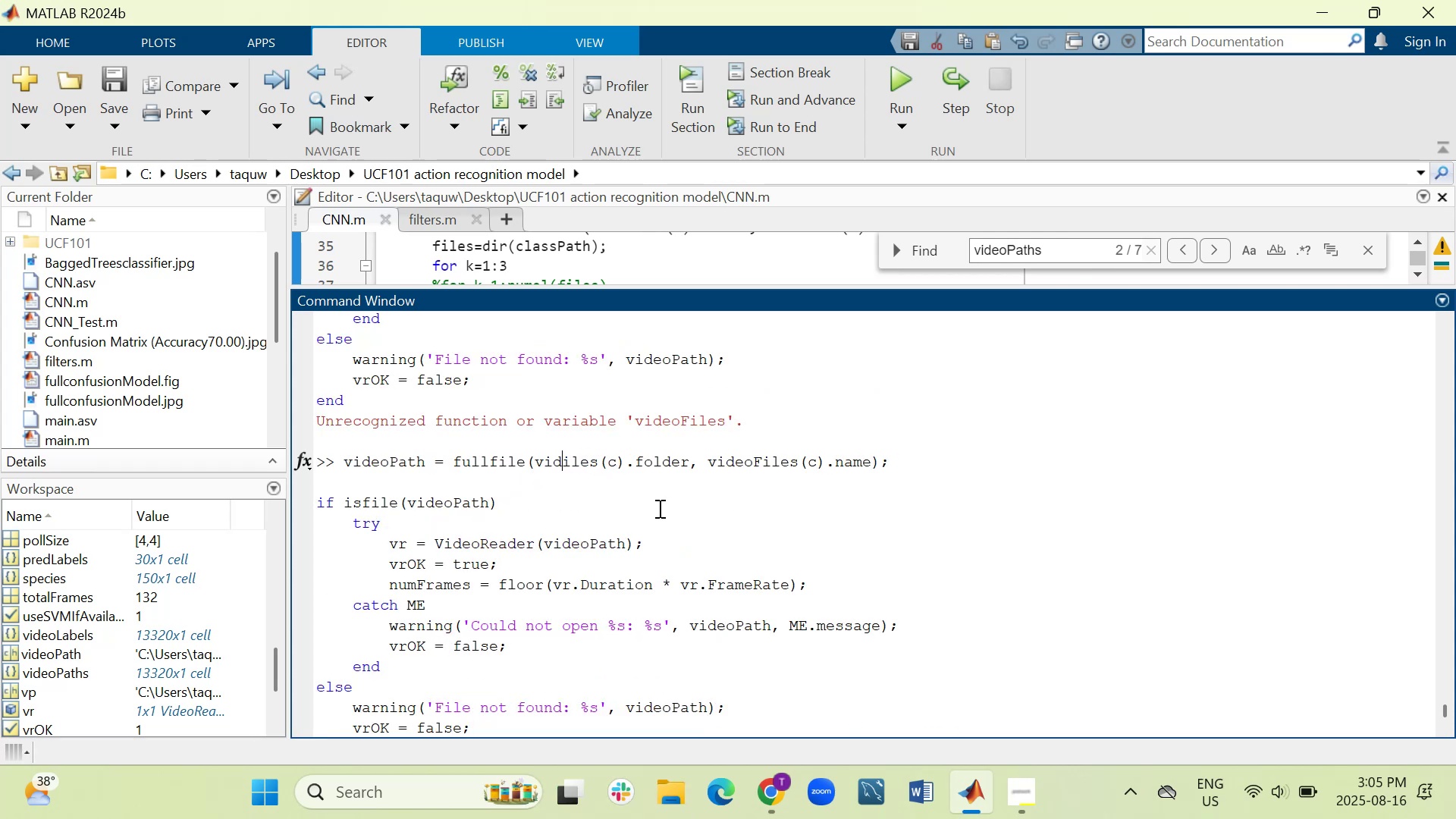 
key(Backspace)
 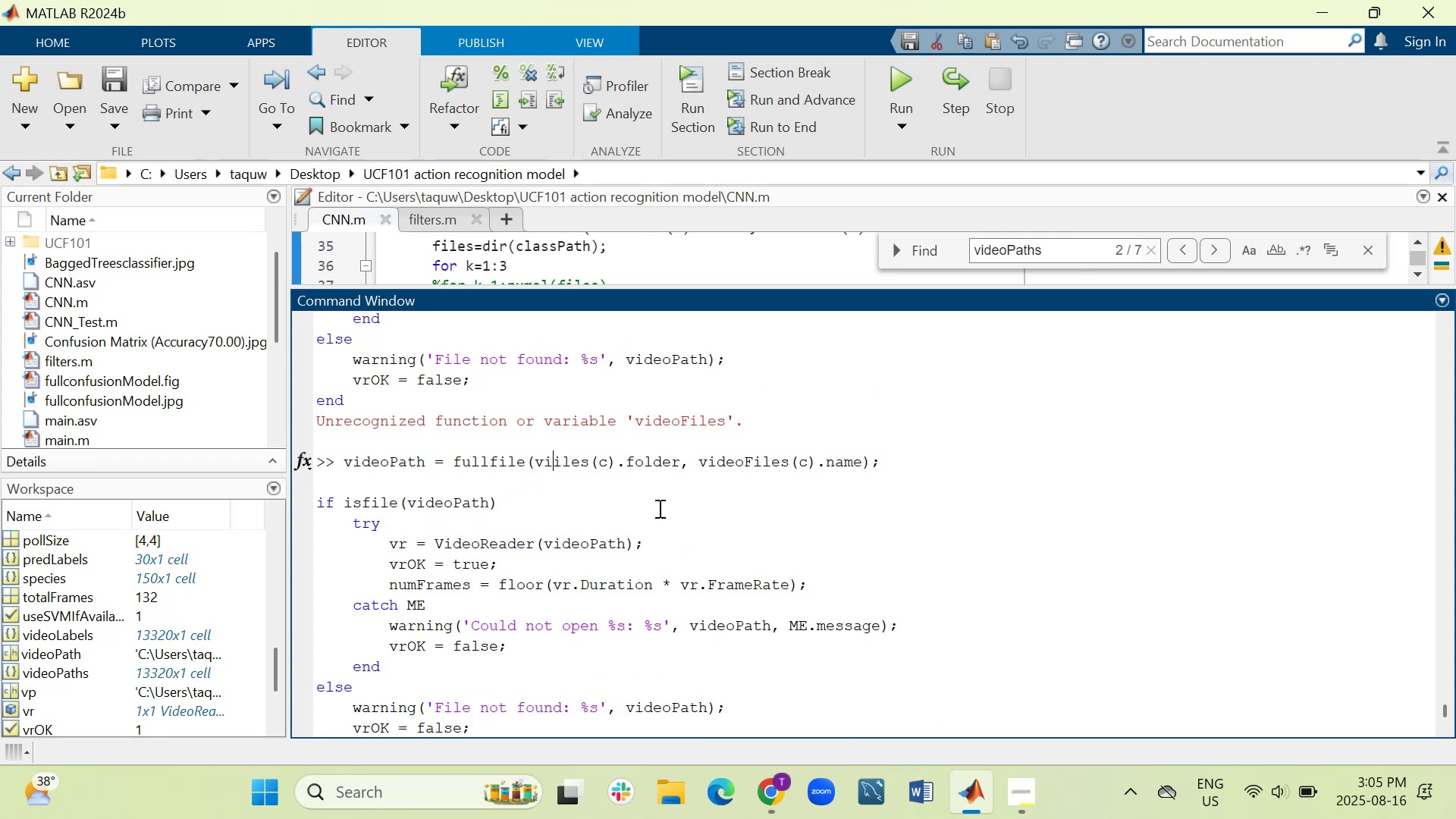 
key(Backspace)
 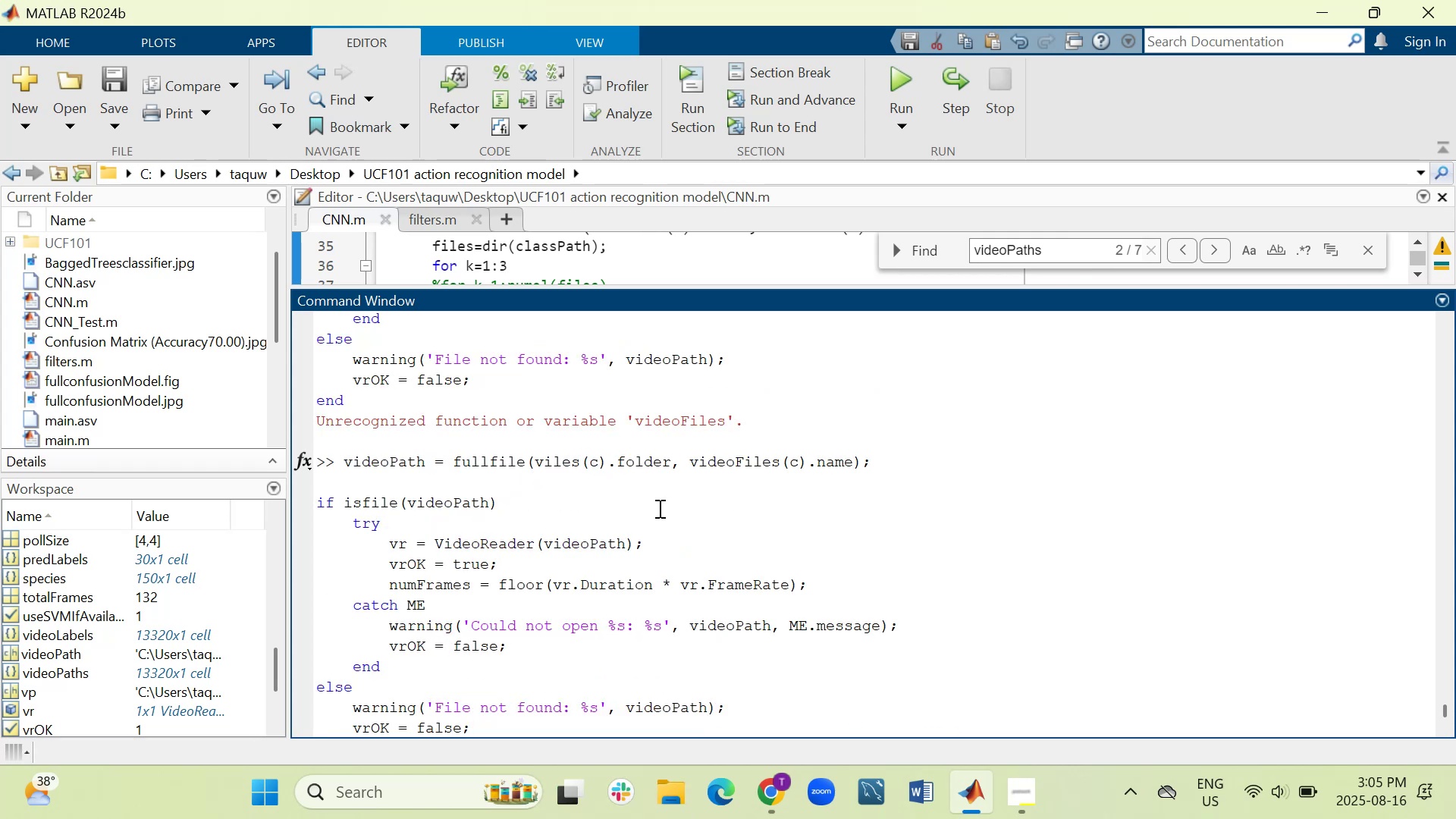 
key(Backspace)
 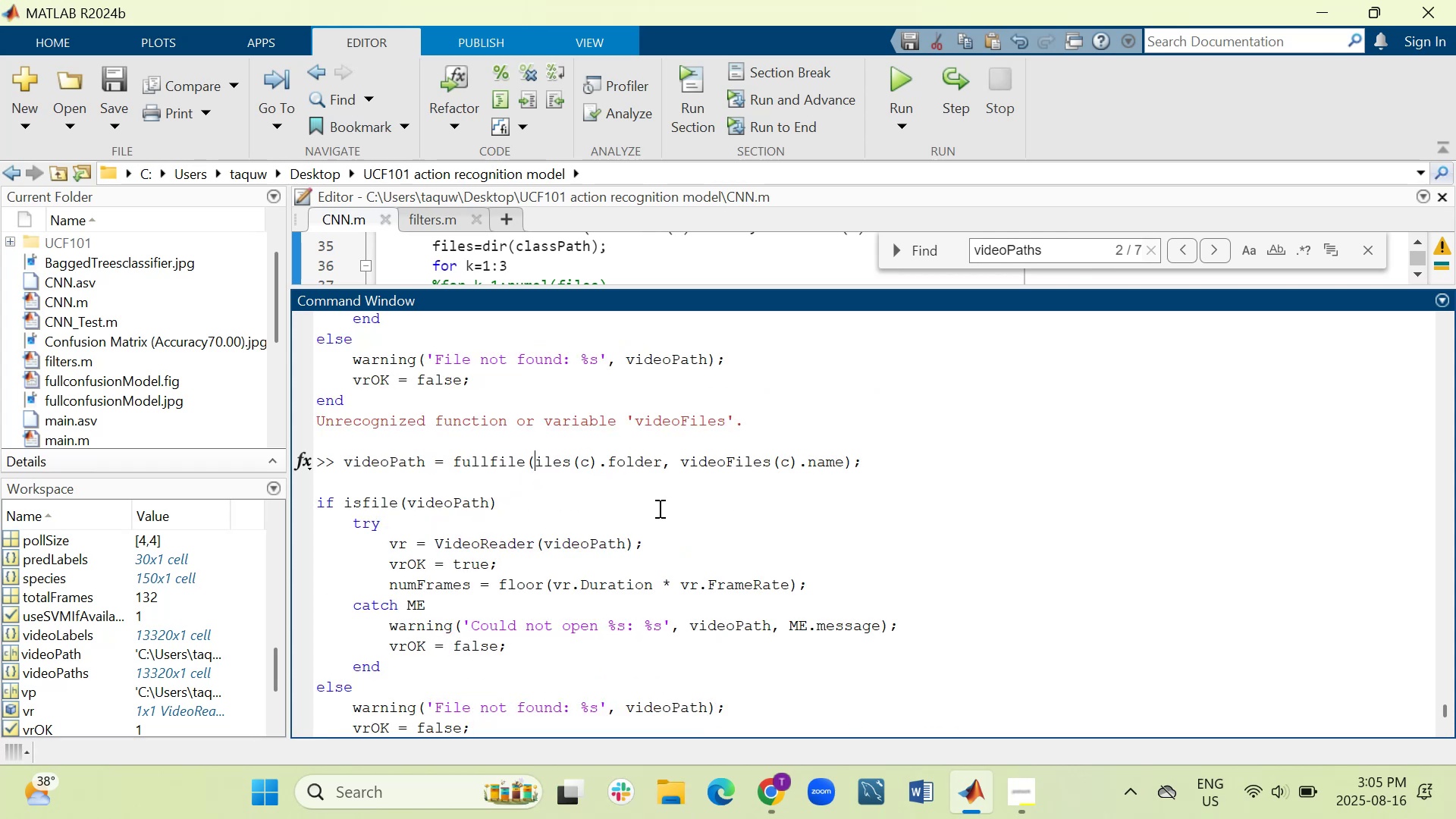 
key(F)
 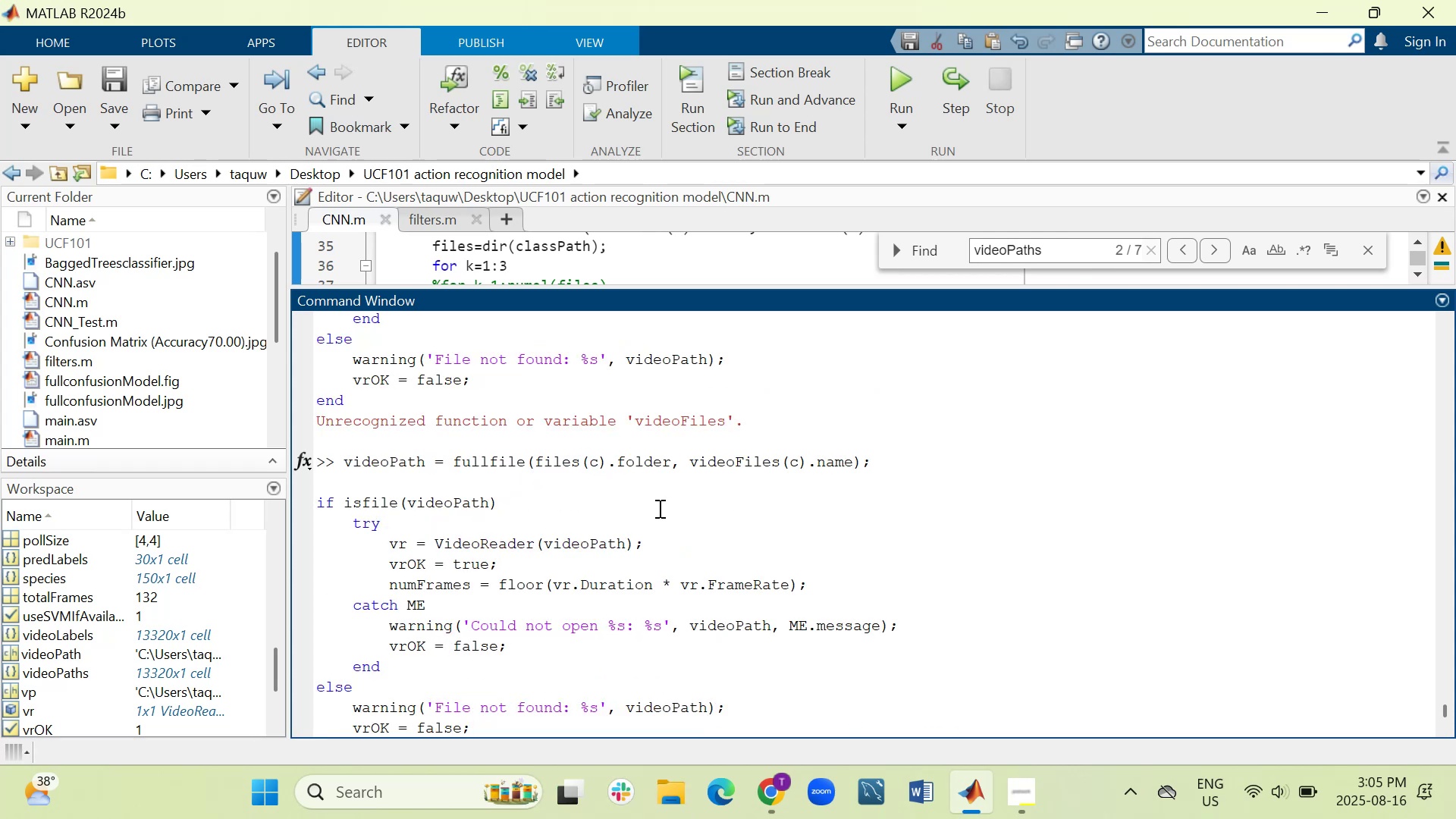 
hold_key(key=PageDown, duration=0.98)
 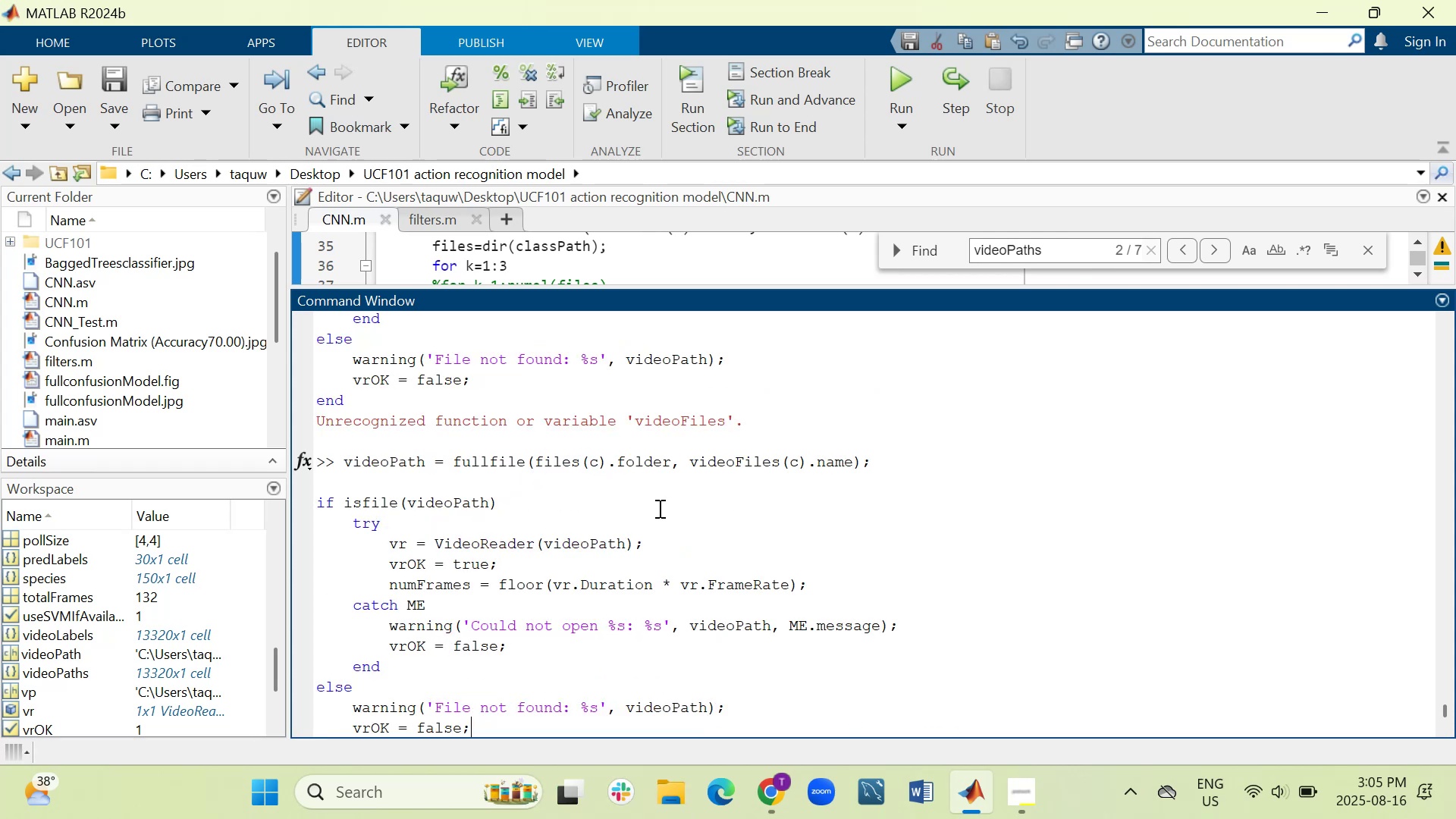 
key(PageDown)
 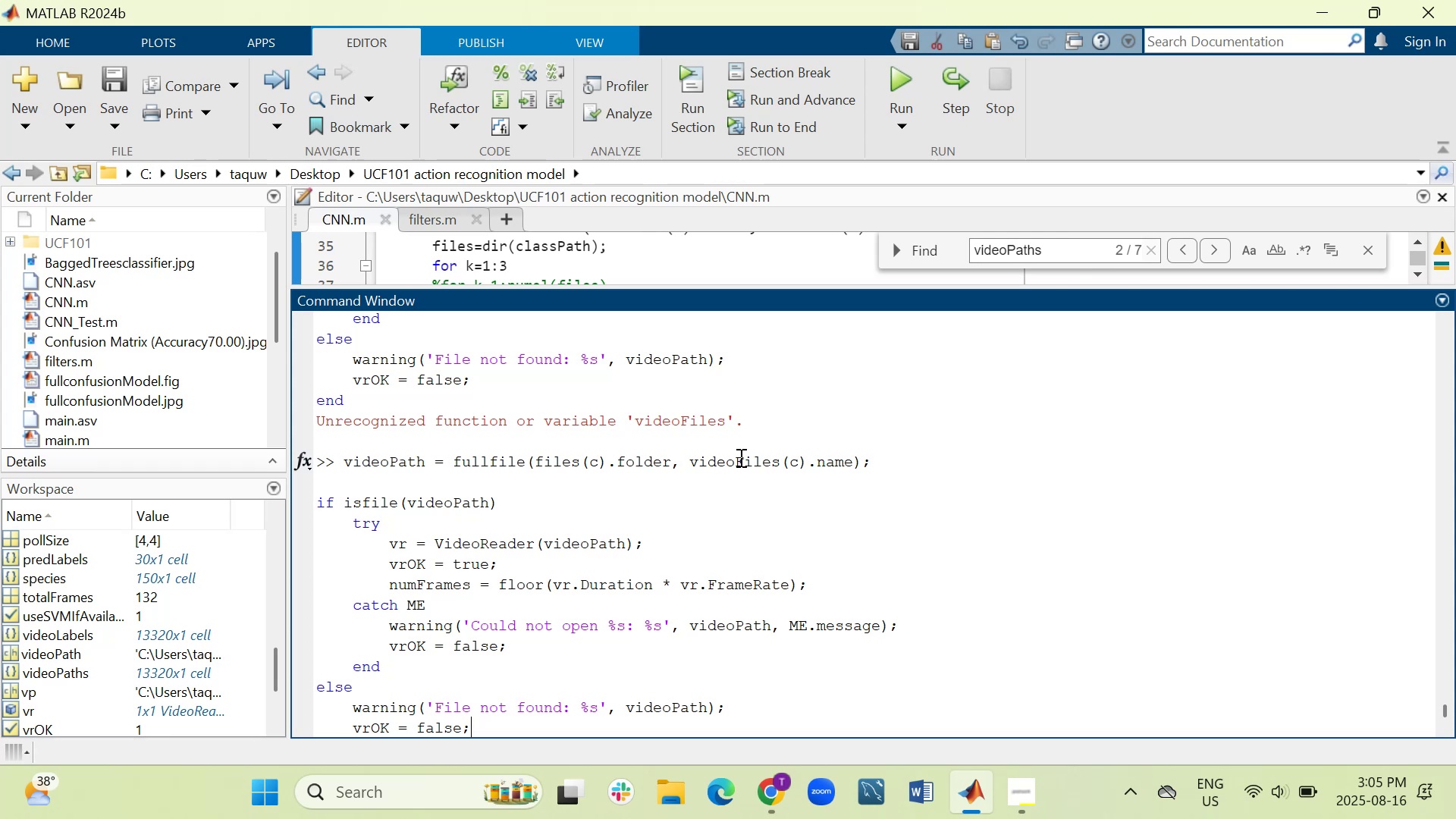 
left_click([744, 459])
 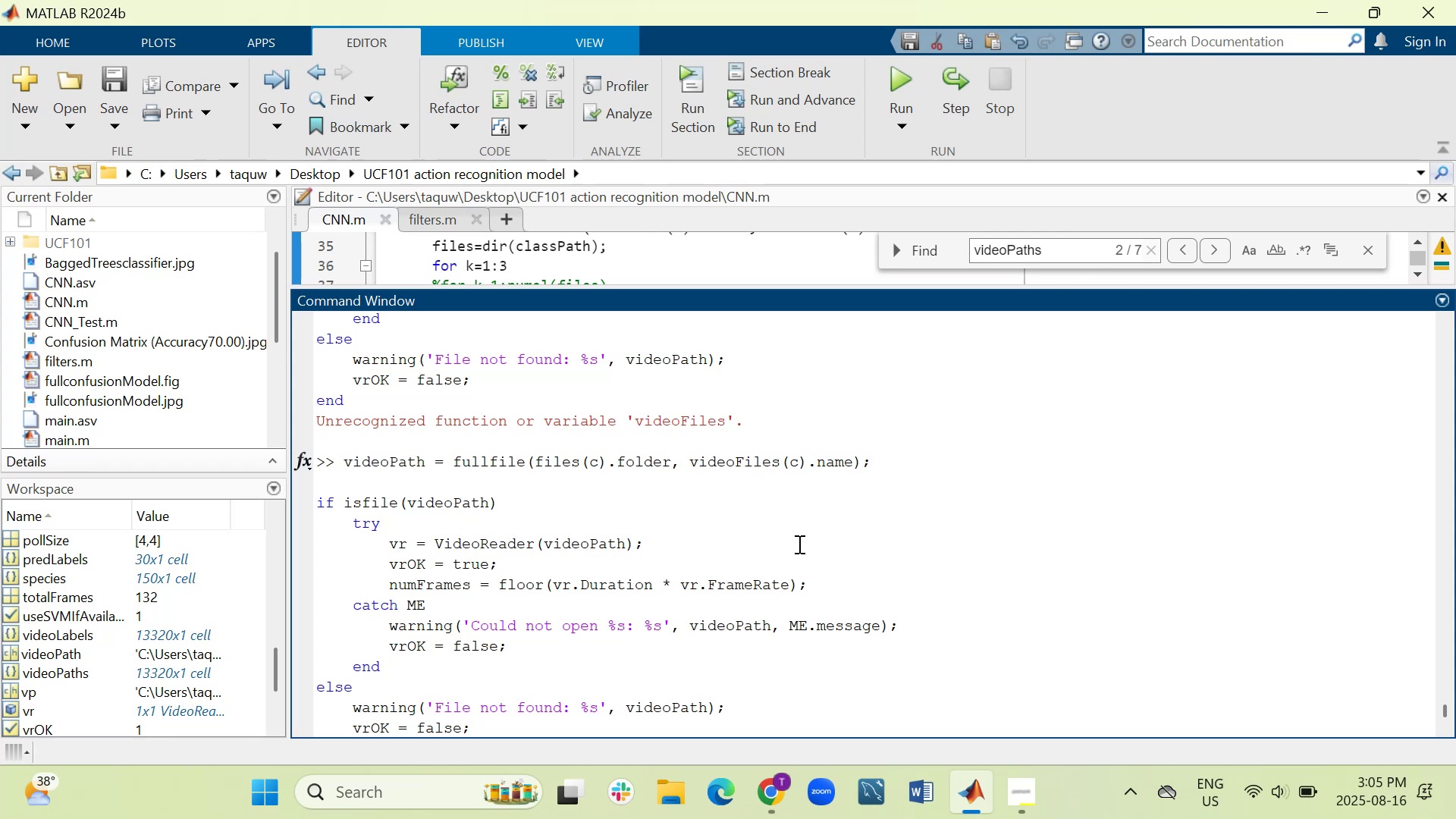 
key(Backspace)
 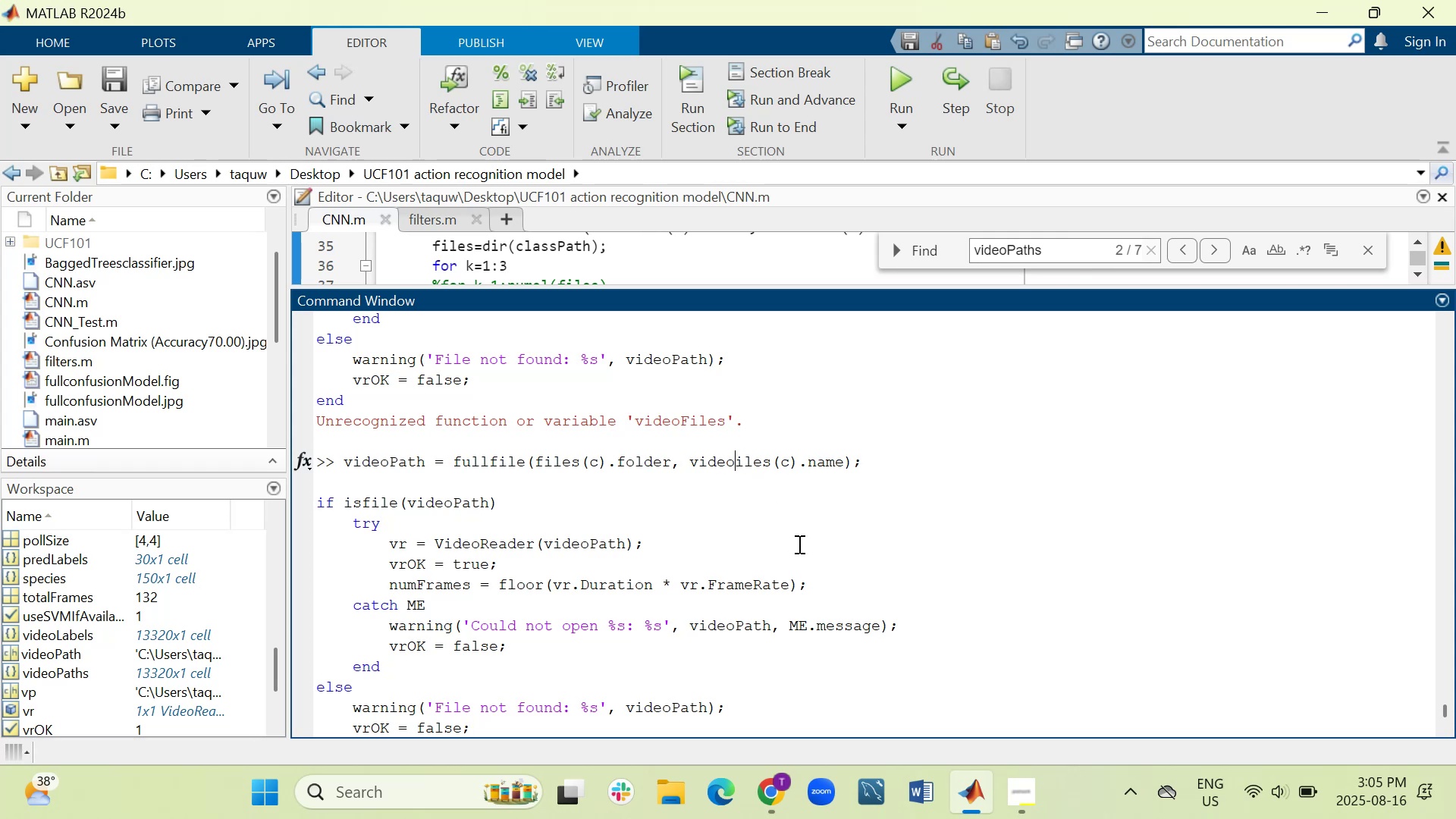 
key(Backspace)
 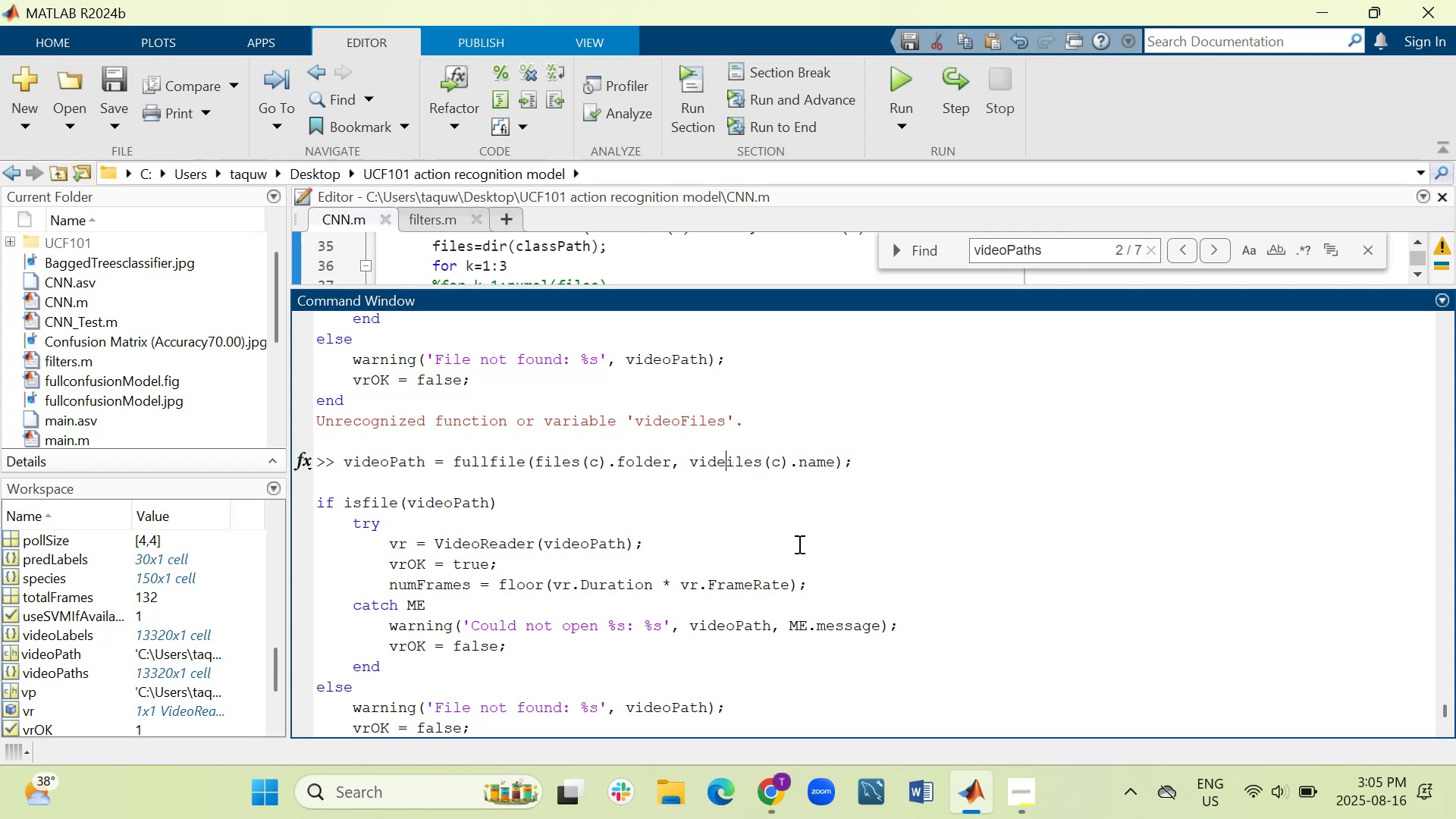 
key(Backspace)
 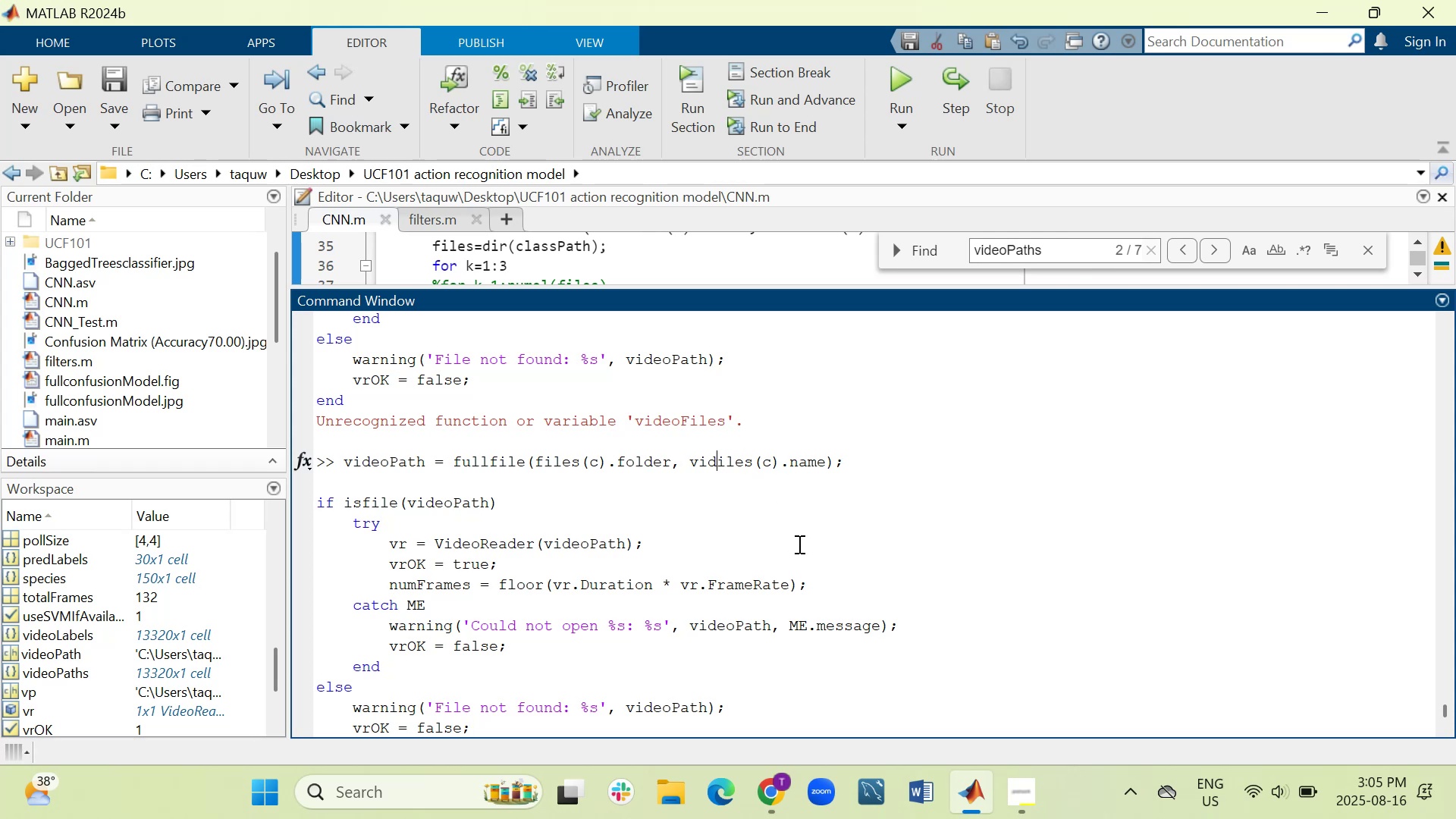 
key(Backspace)
 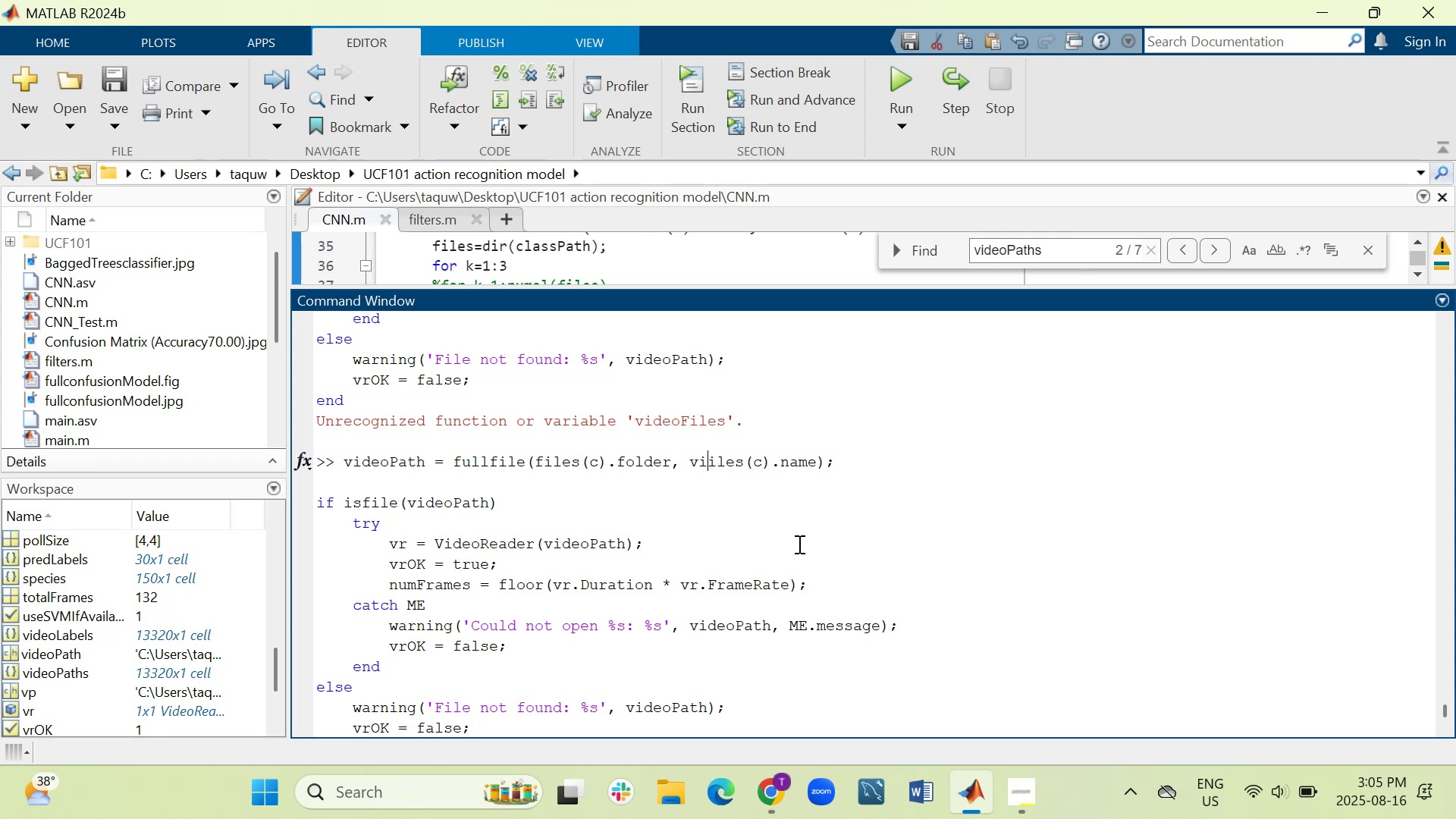 
key(Backspace)
 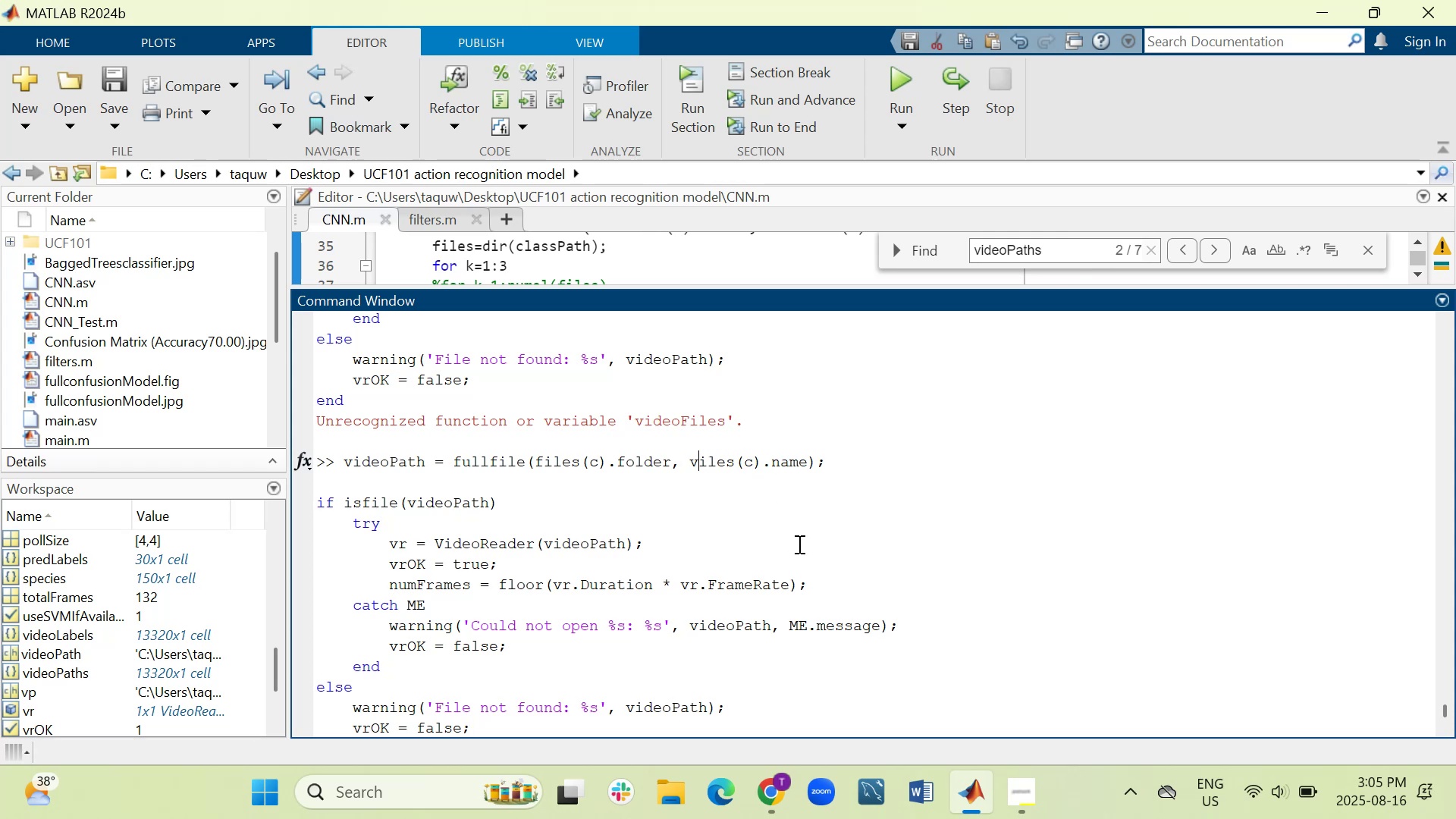 
key(Backspace)
 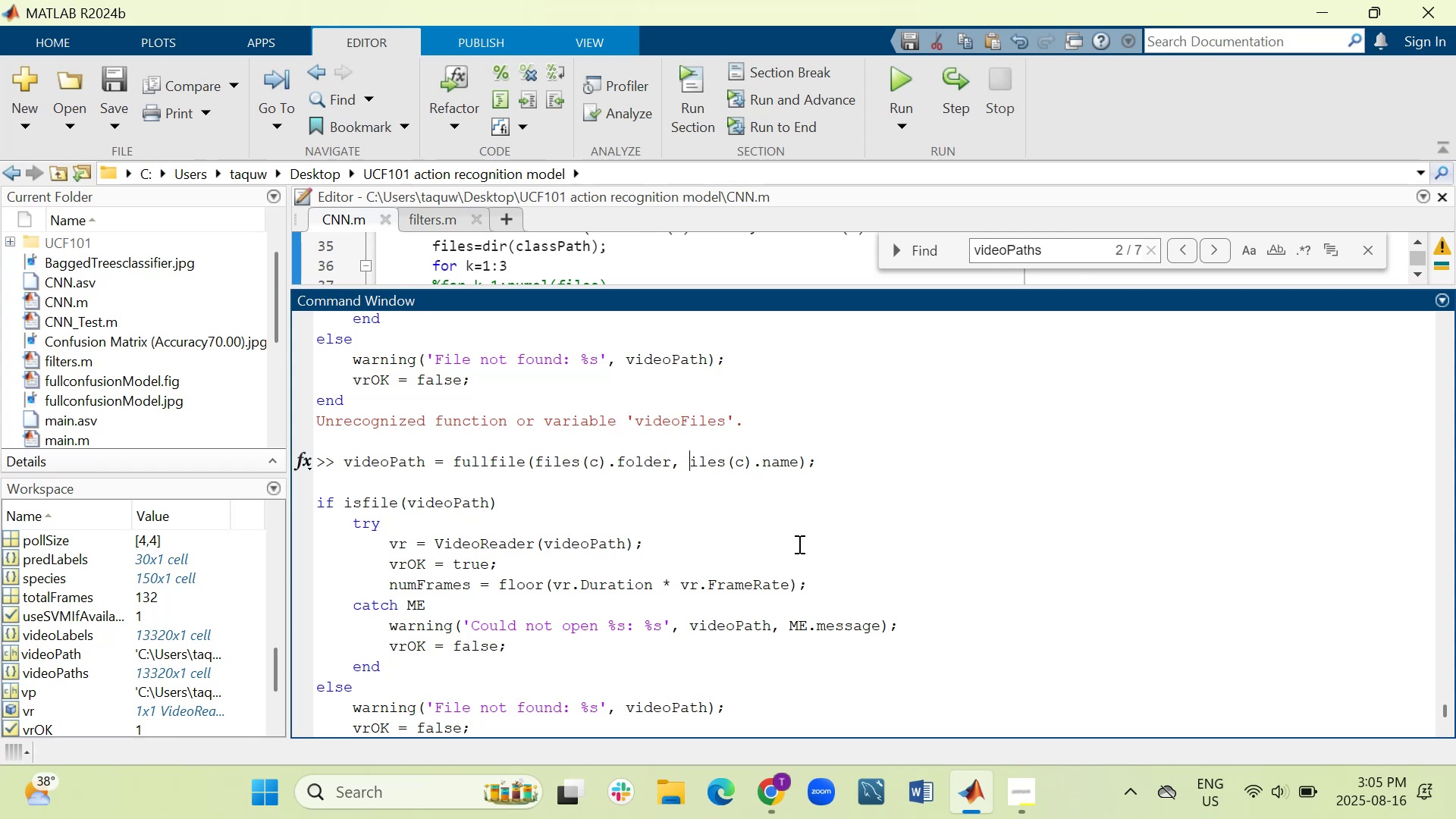 
key(F)
 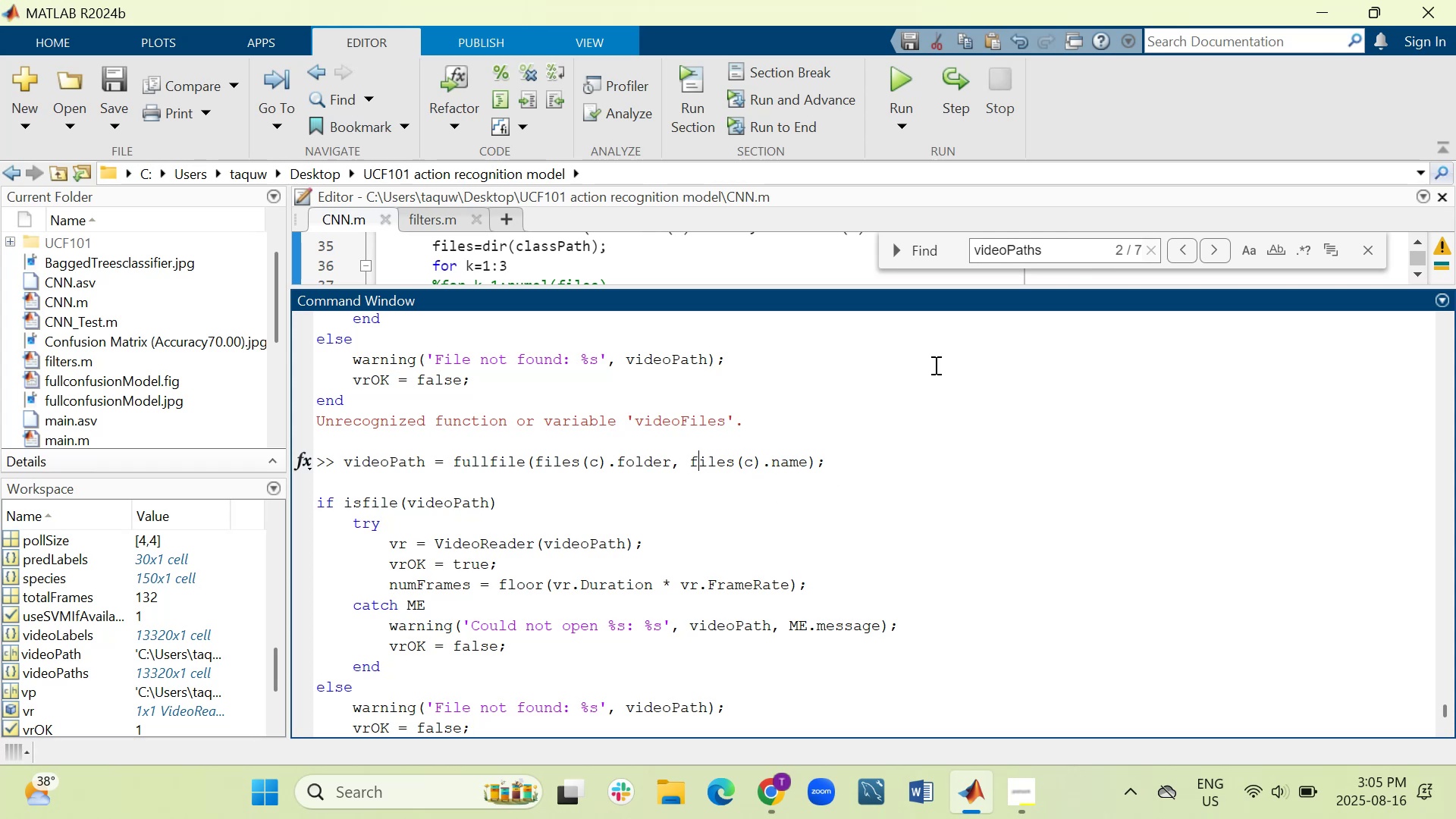 
key(Enter)
 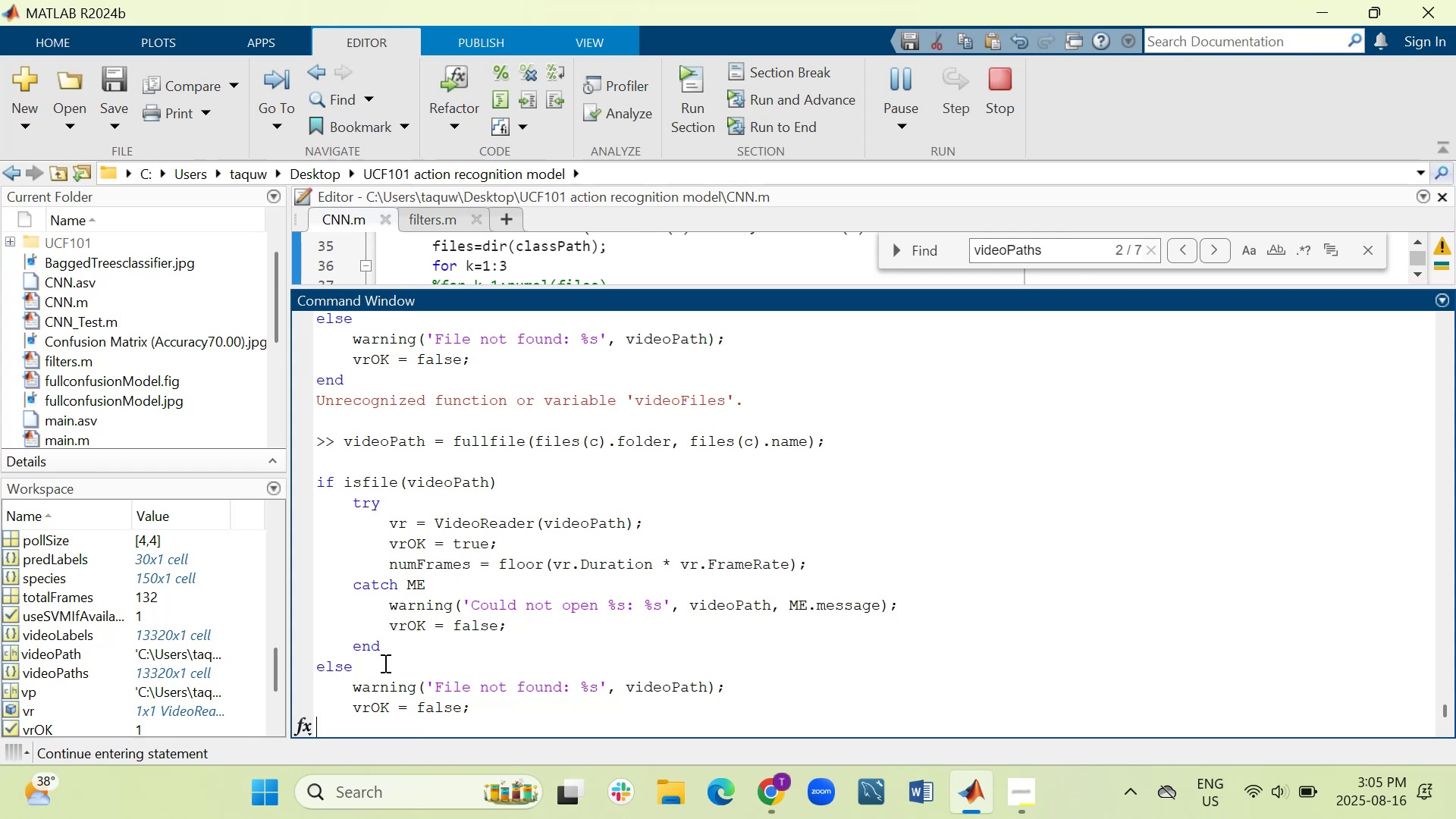 
wait(18.33)
 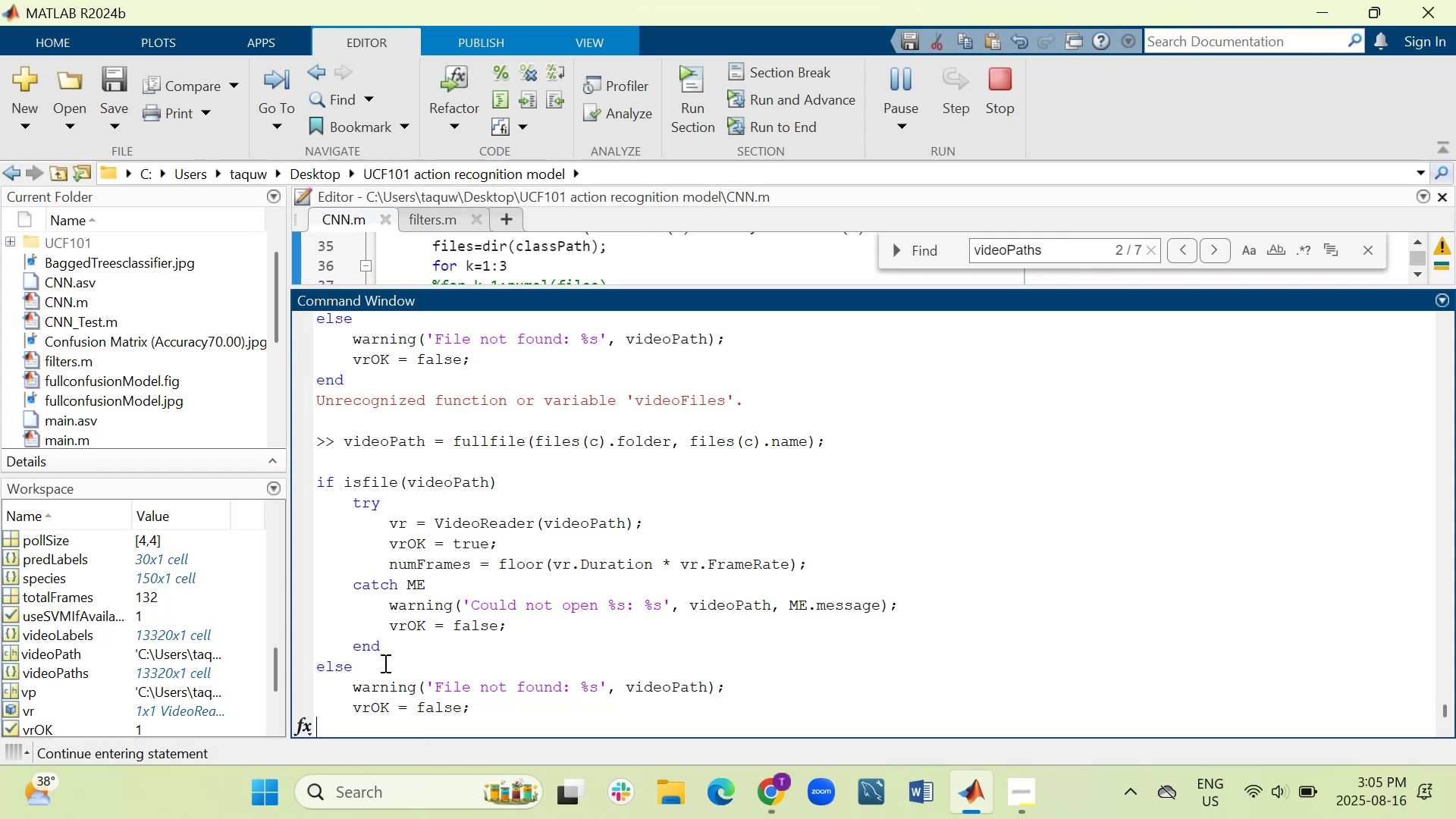 
left_click_drag(start_coordinate=[472, 563], to_coordinate=[384, 563])
 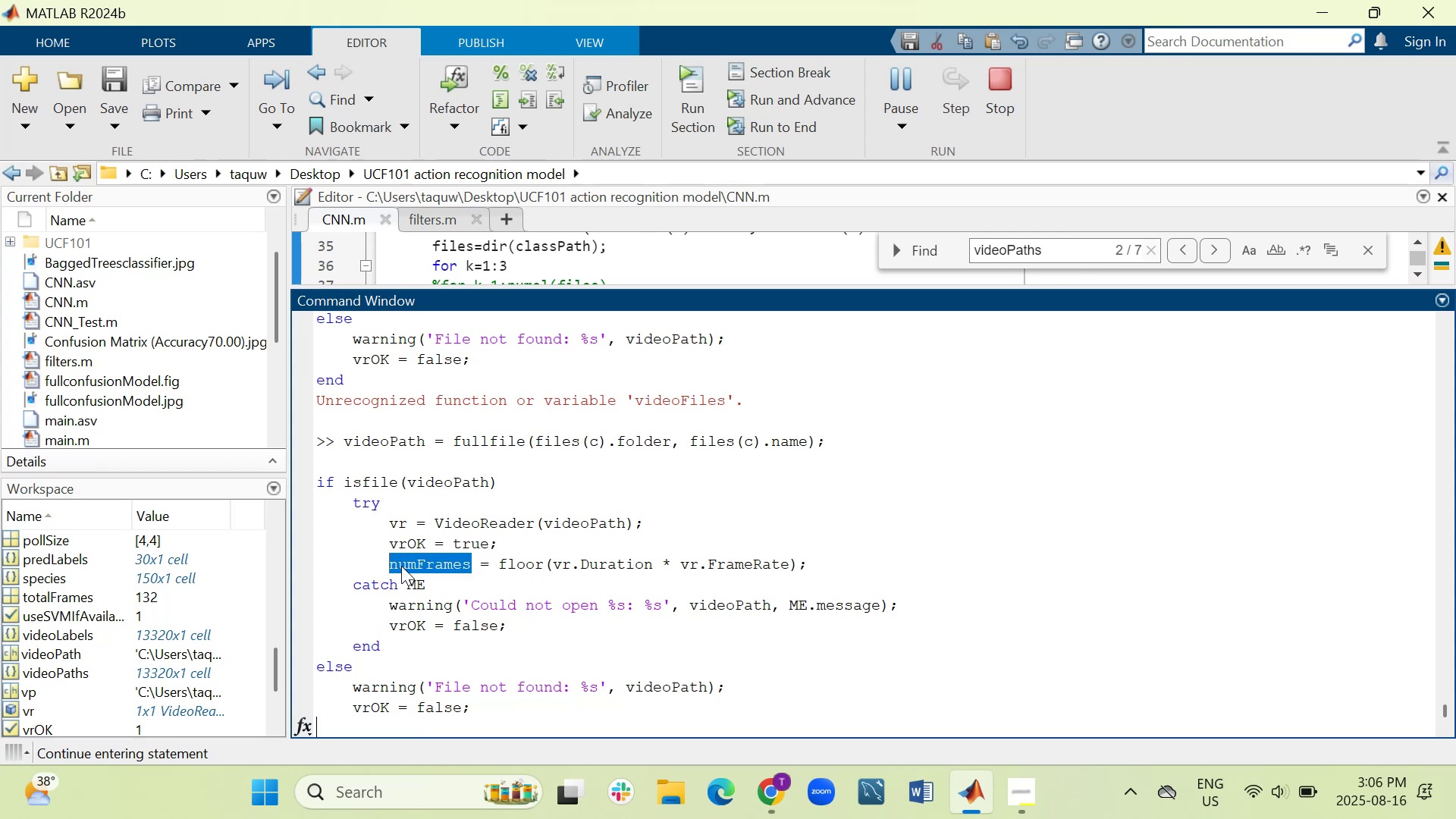 
right_click([401, 566])
 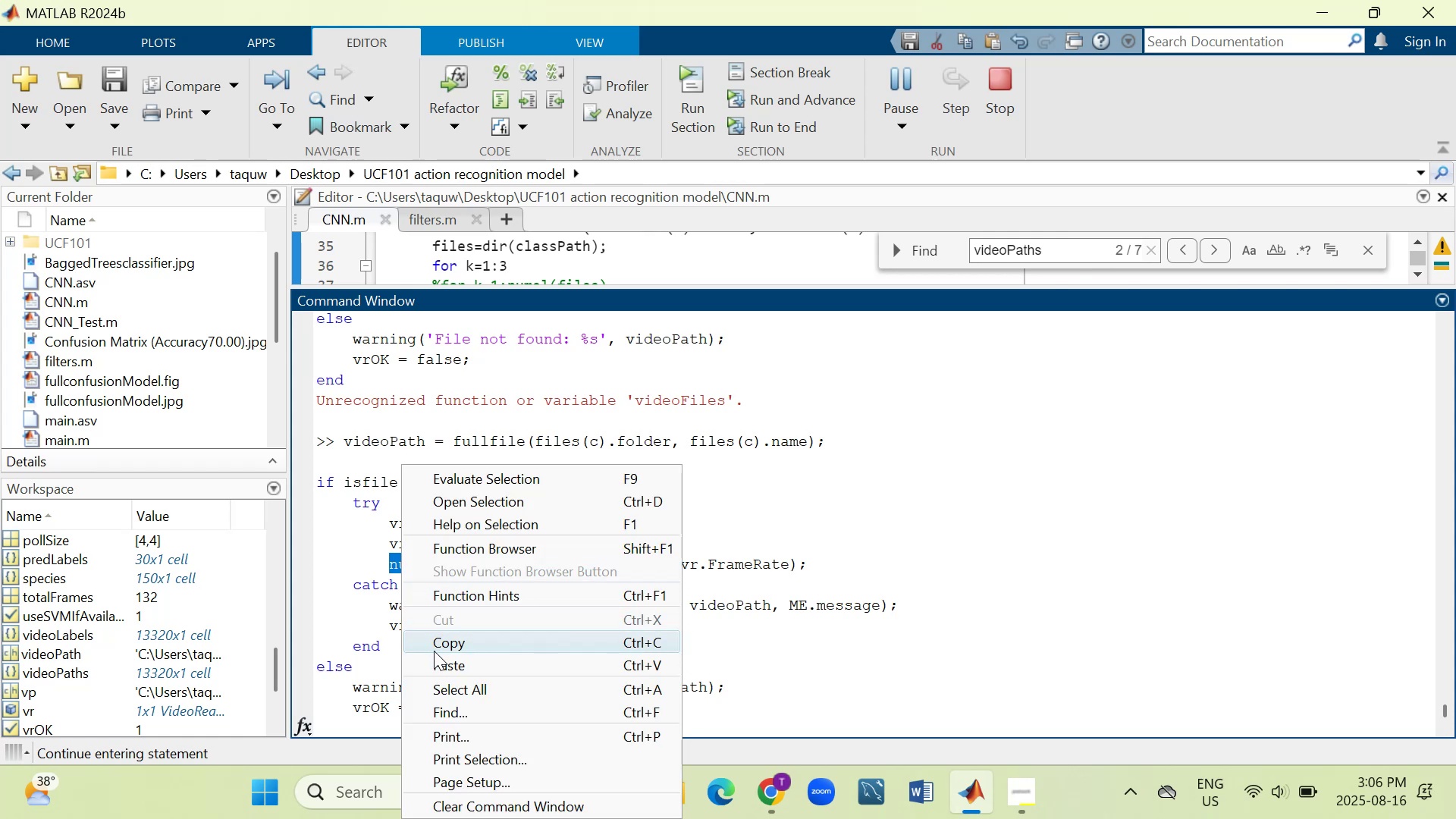 
left_click([438, 644])
 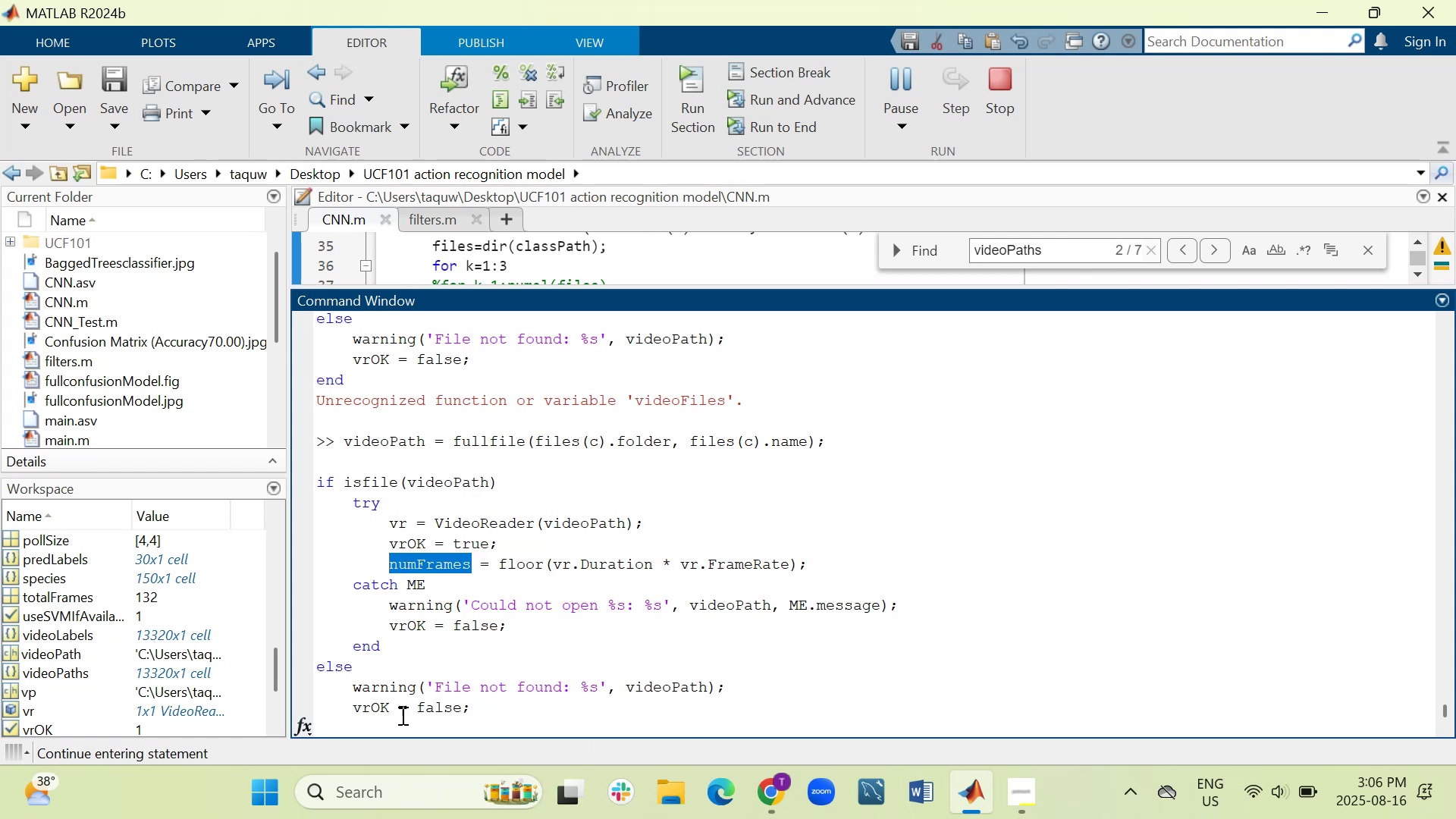 
left_click([399, 720])
 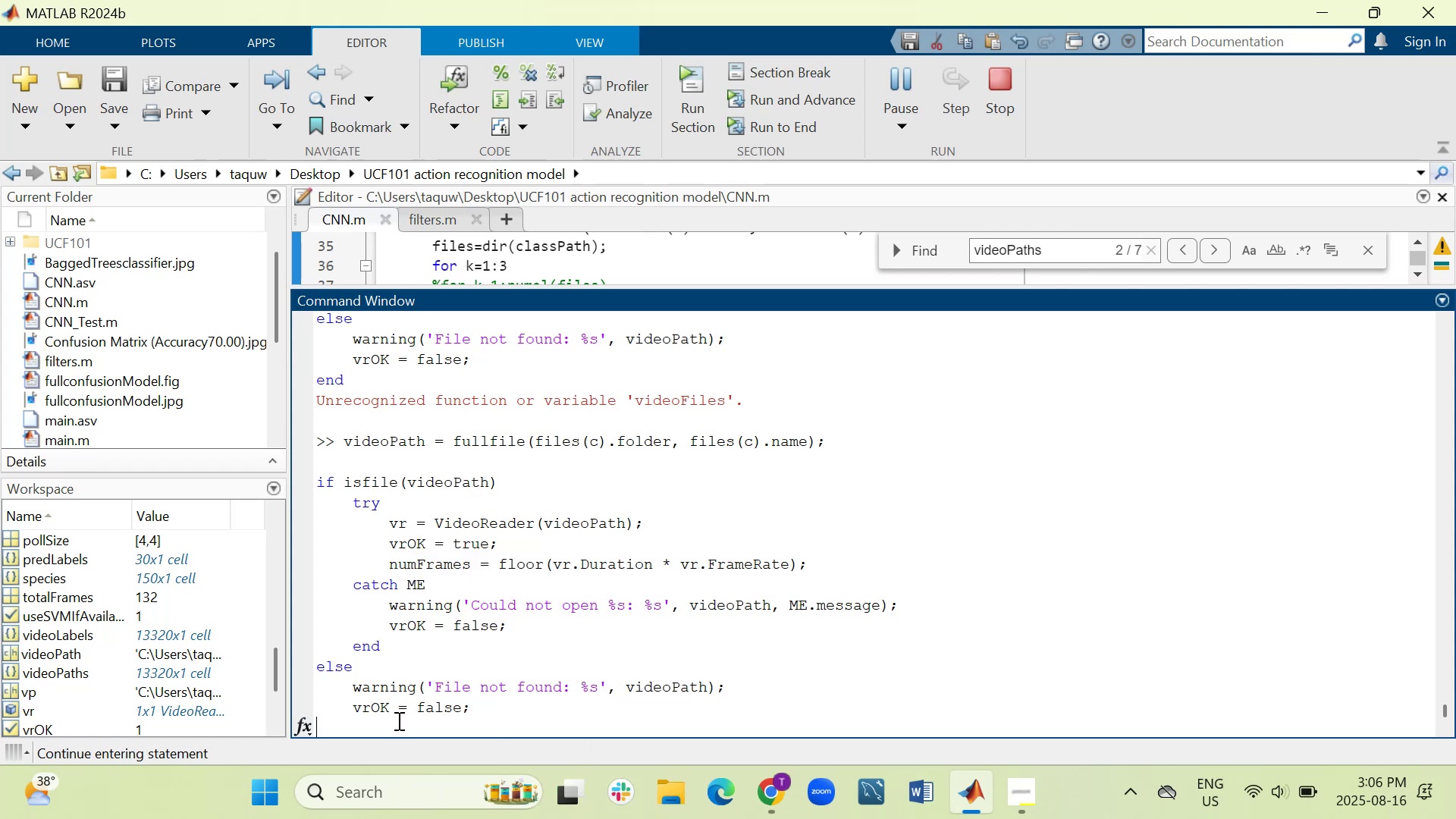 
right_click([397, 720])
 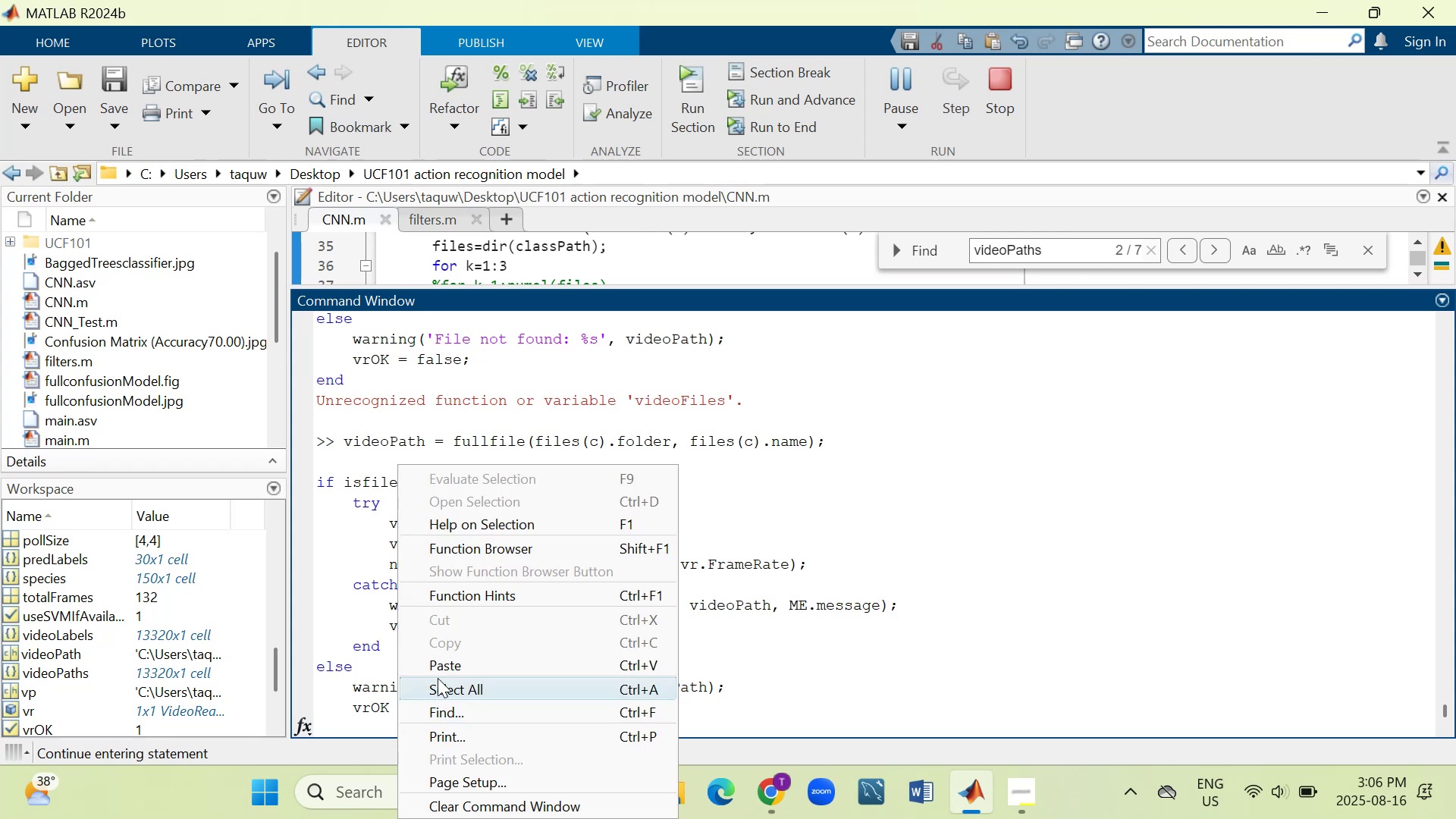 
left_click([439, 667])
 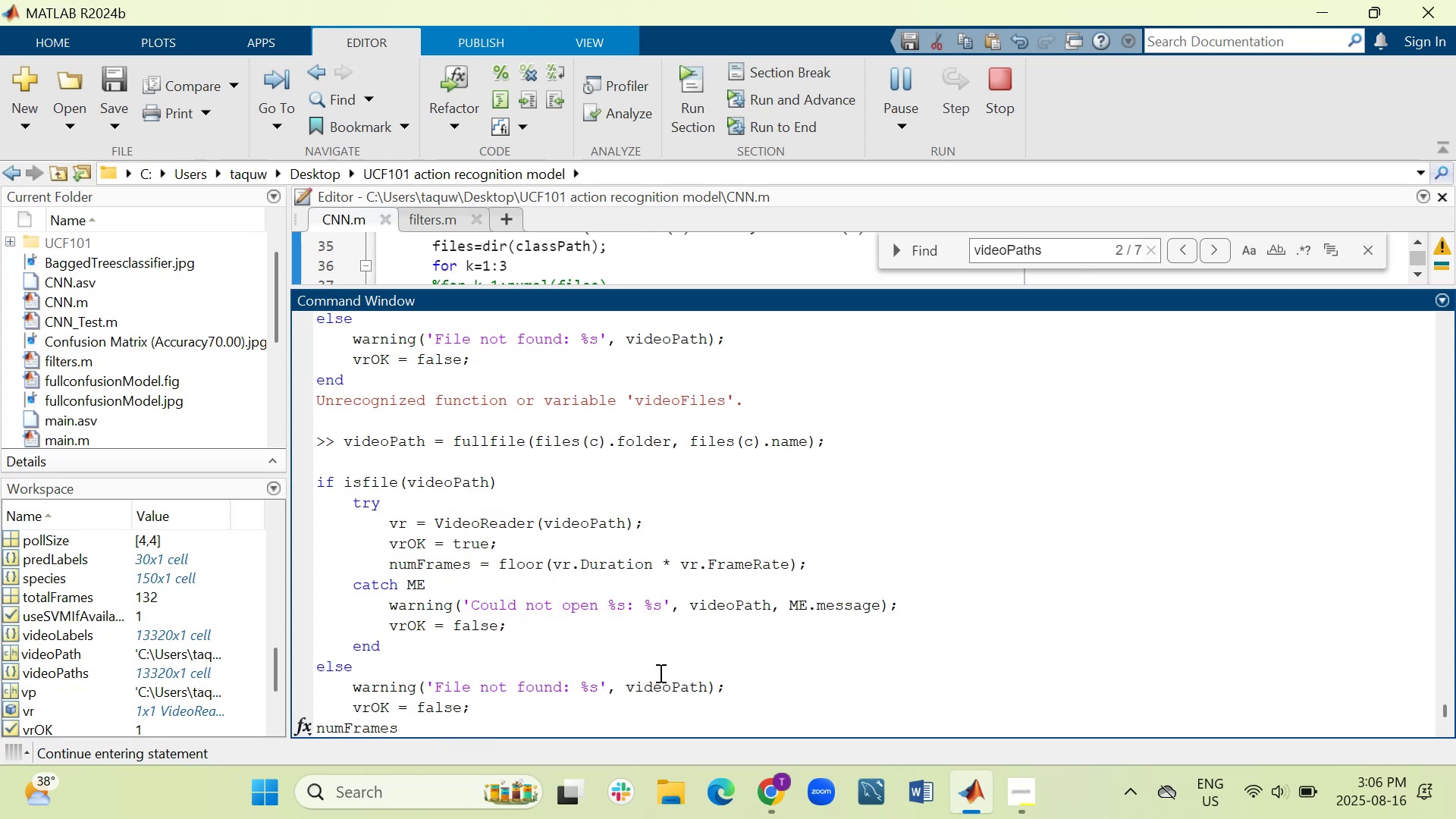 
key(Enter)
 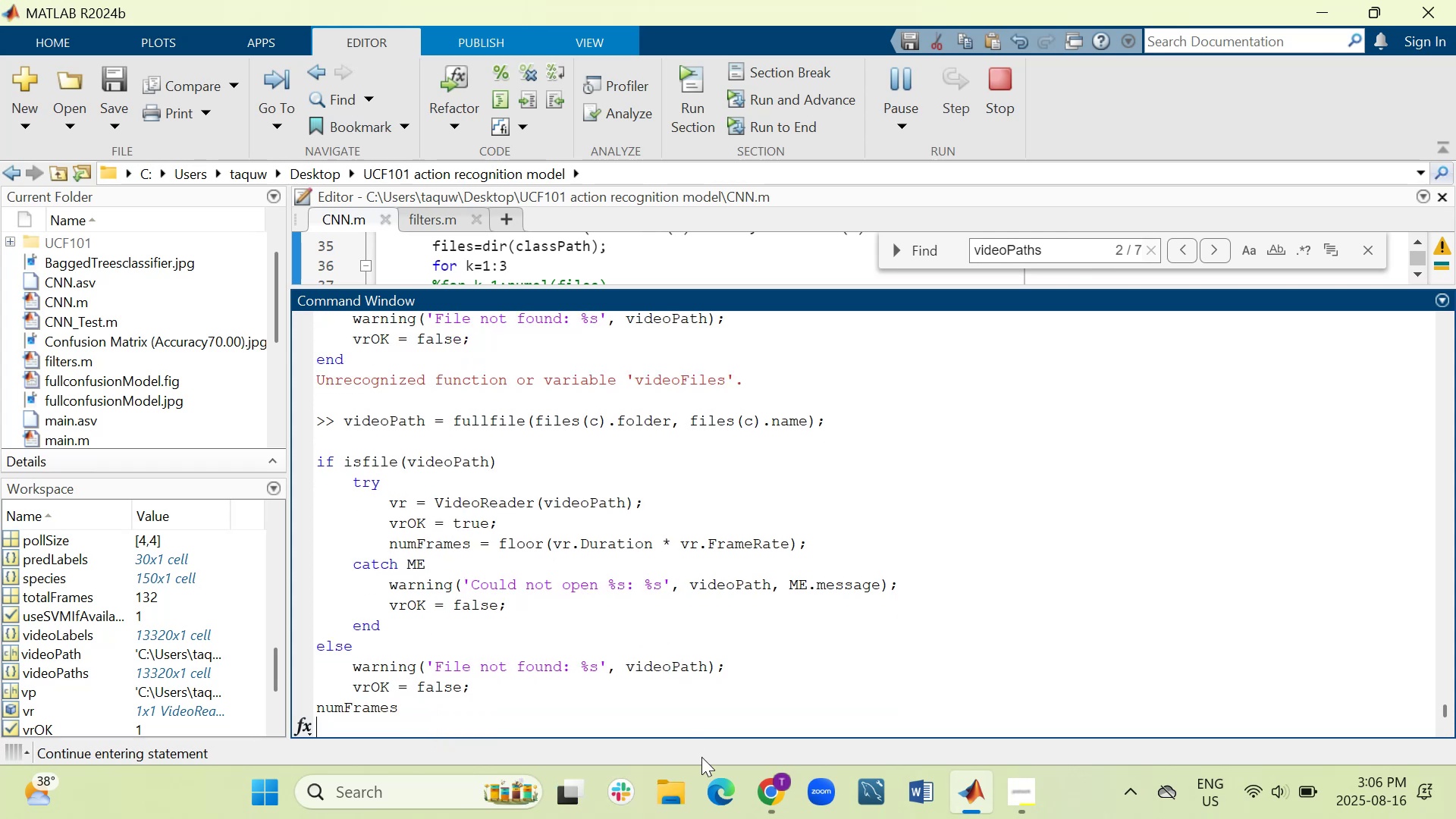 
left_click([764, 792])
 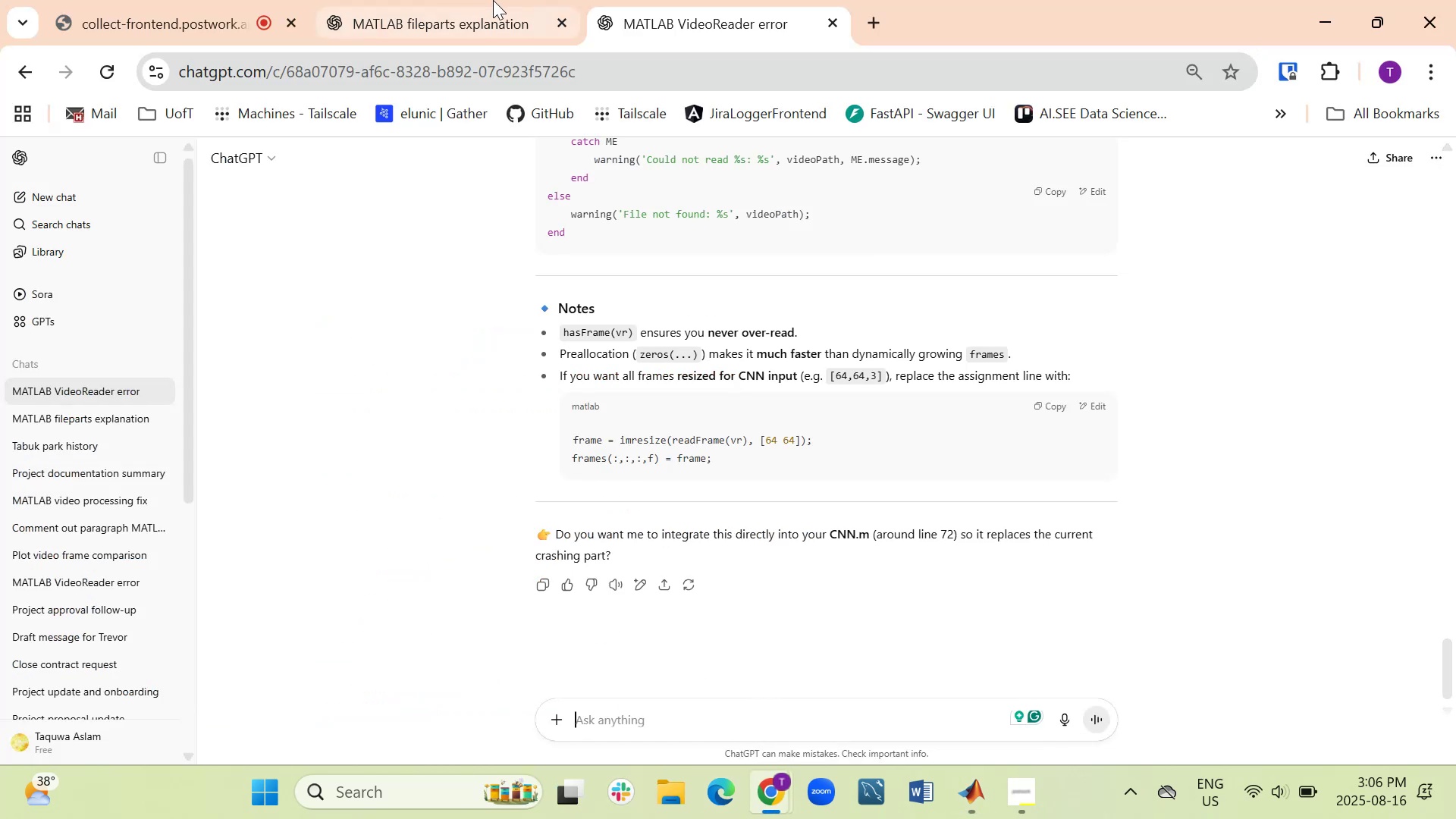 
left_click([215, 0])
 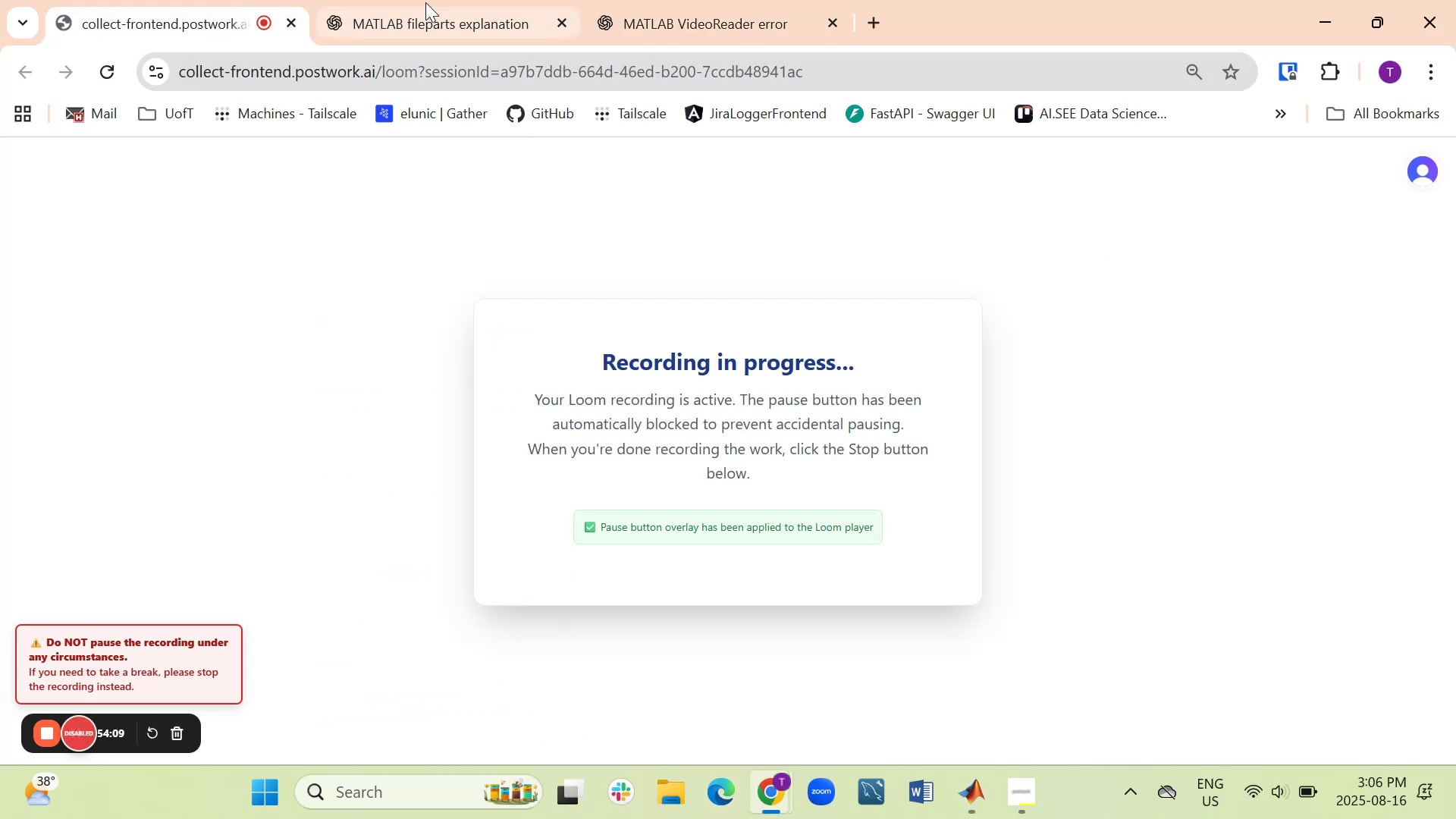 
left_click([457, 7])
 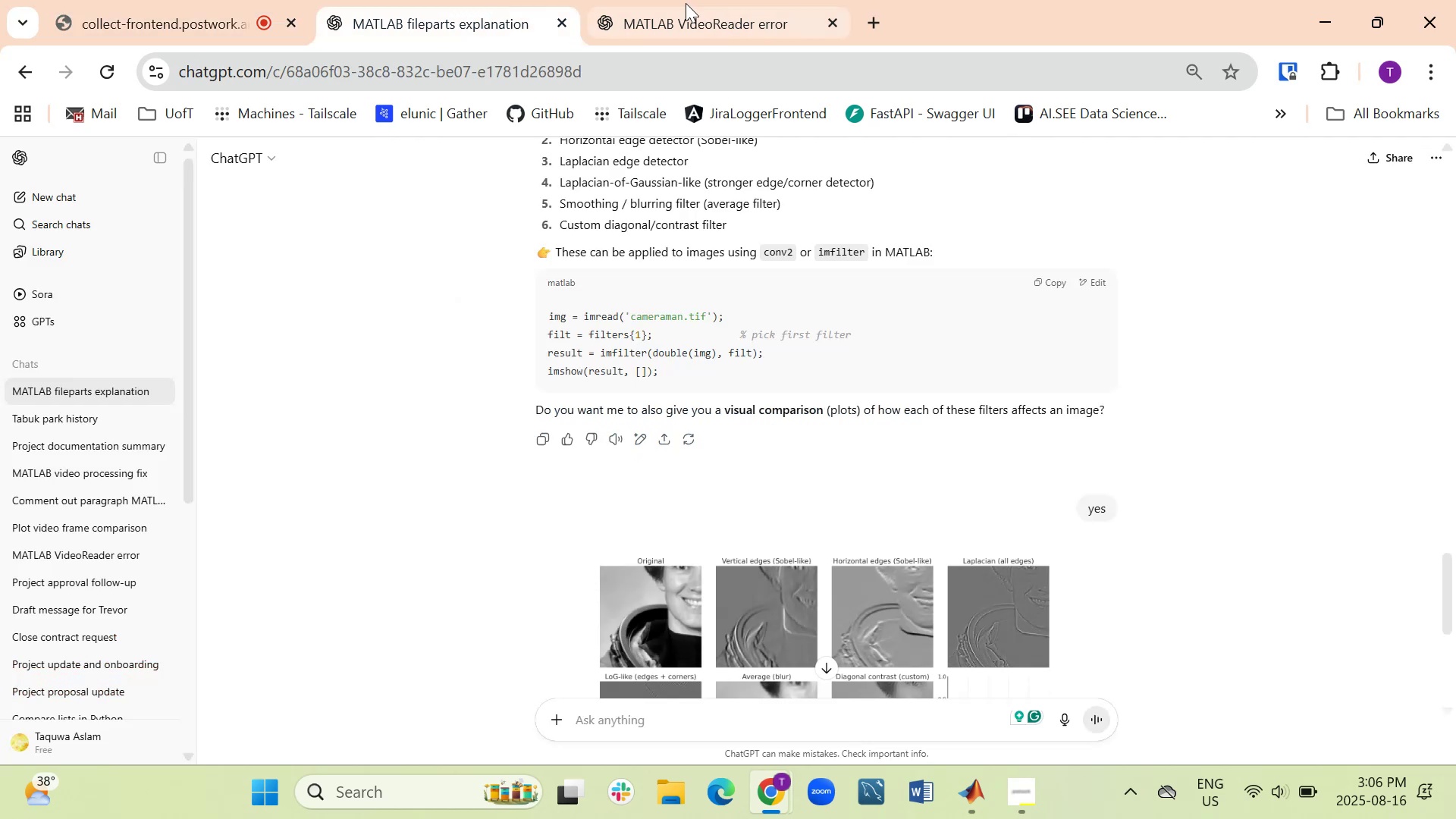 
left_click([698, 2])
 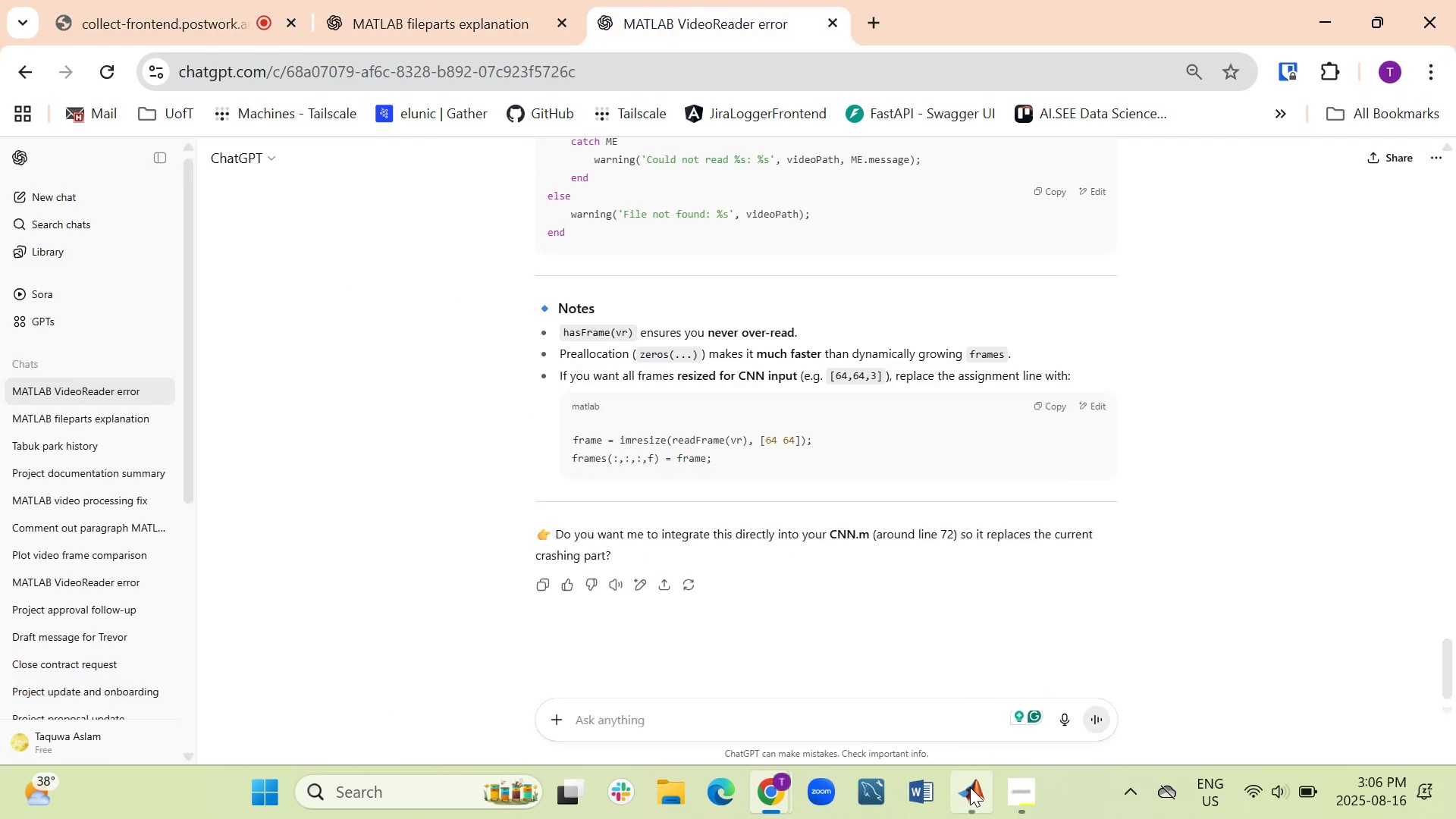 
left_click([962, 698])
 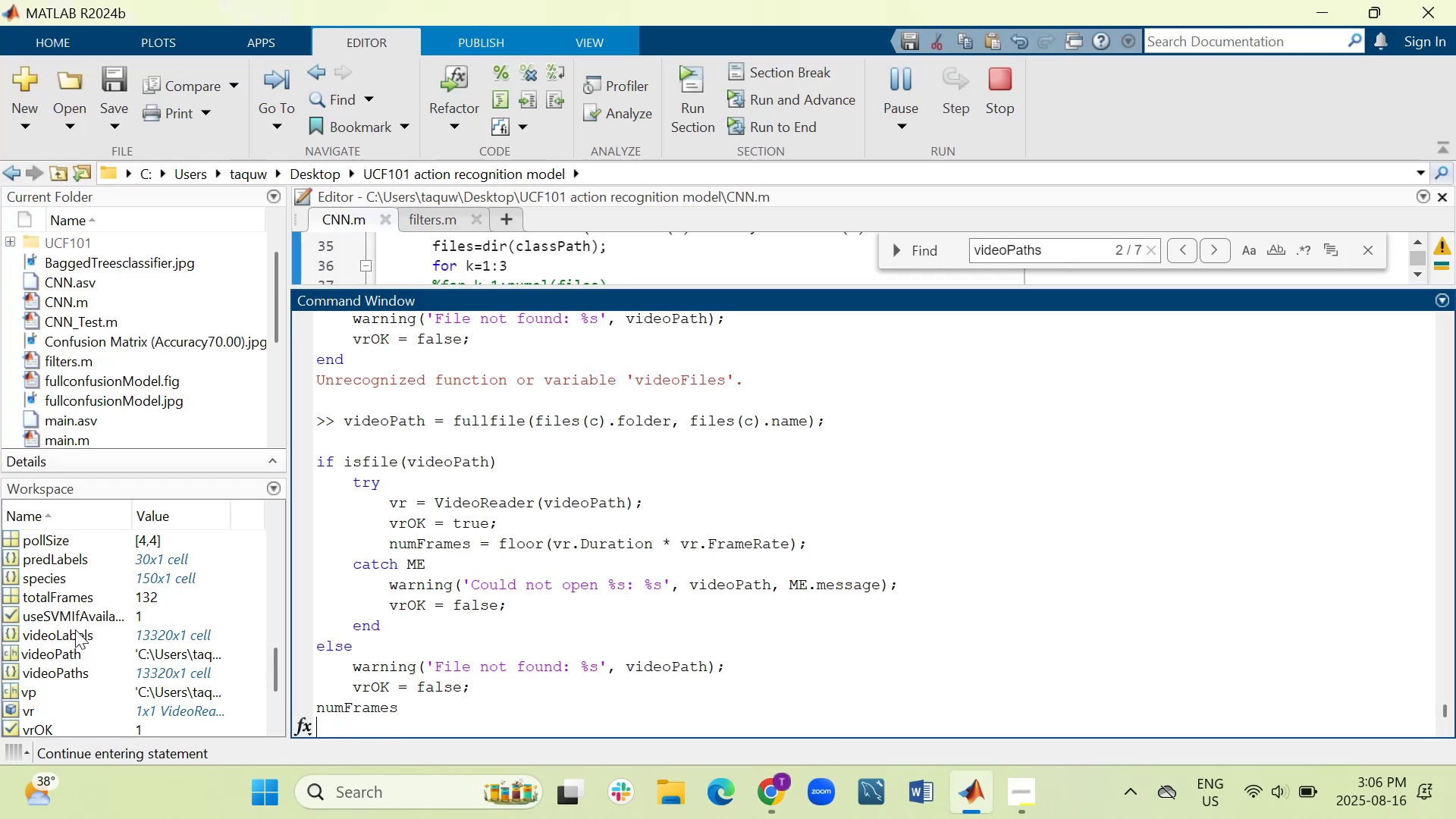 
wait(5.09)
 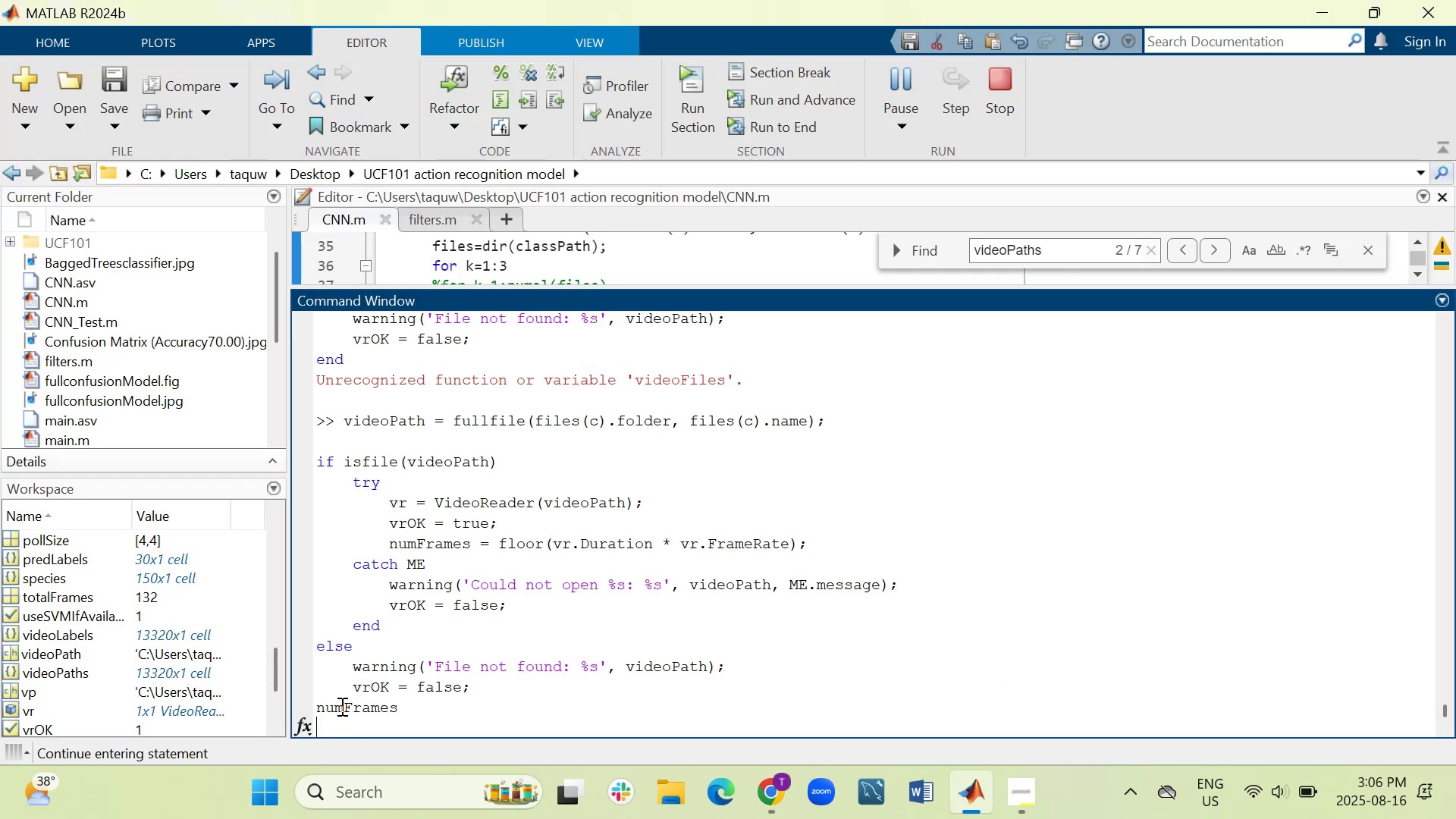 
scroll: coordinate [73, 566], scroll_direction: up, amount: 3.0
 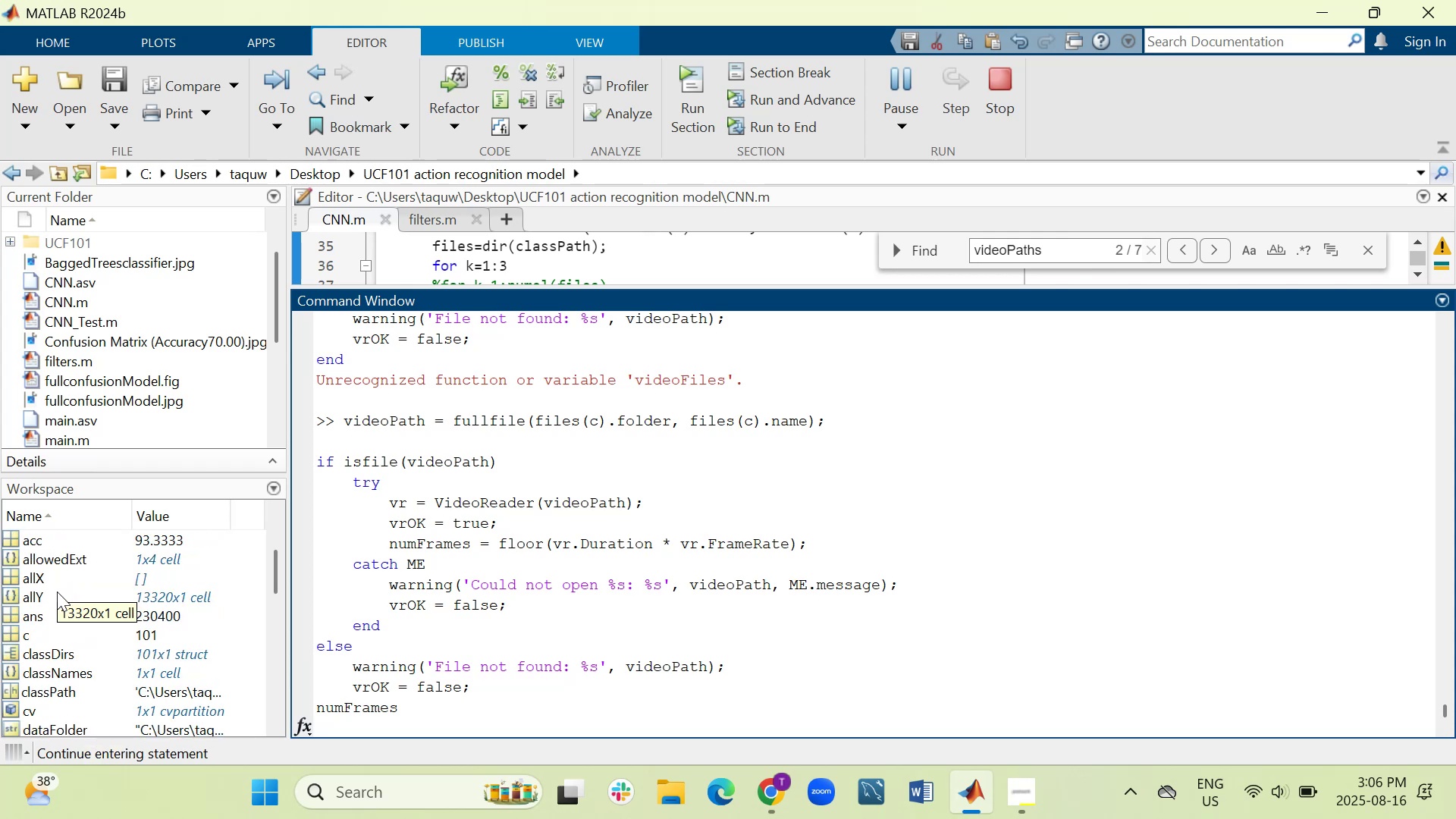 
scroll: coordinate [82, 603], scroll_direction: down, amount: 5.0
 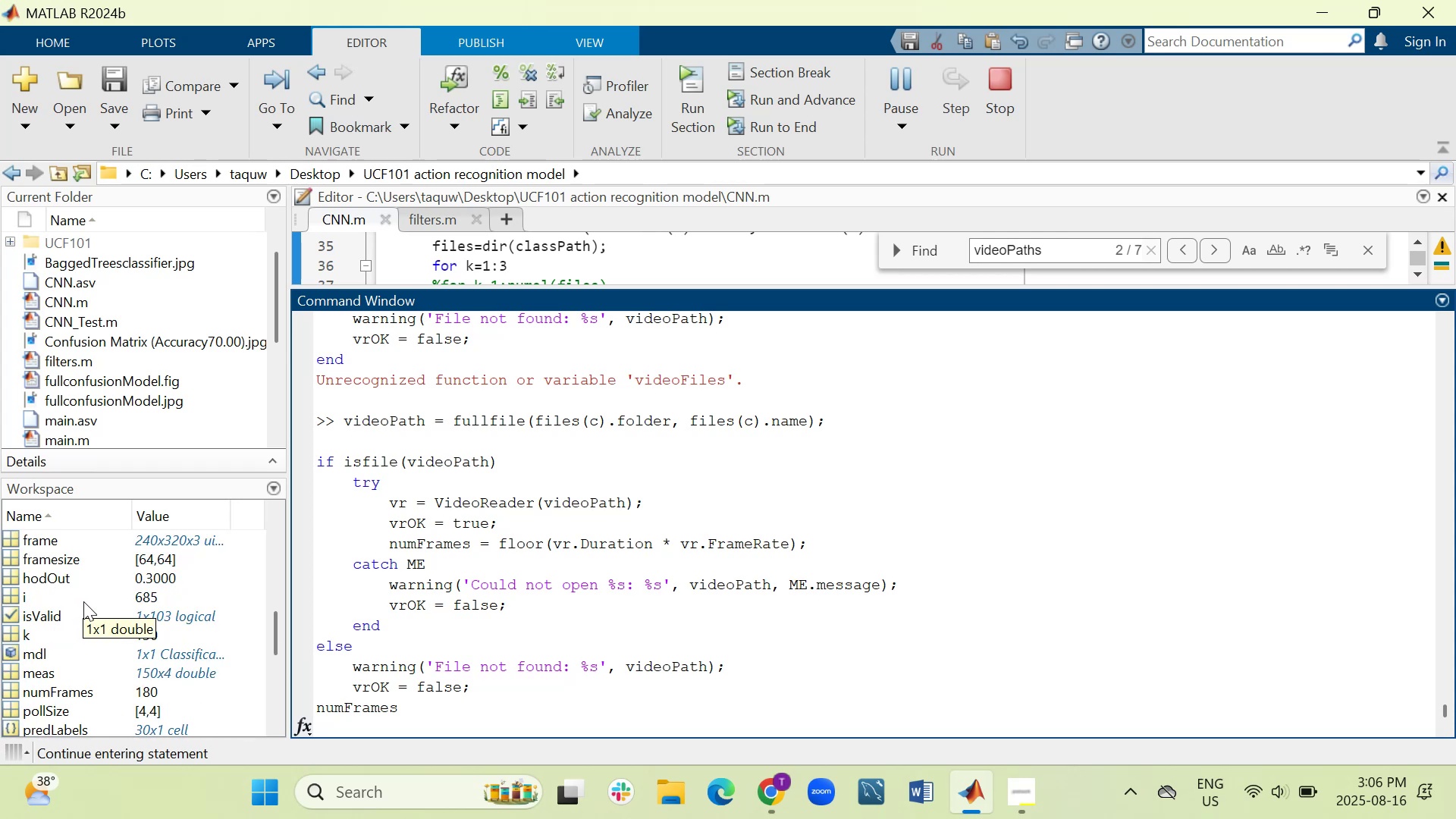 
scroll: coordinate [83, 601], scroll_direction: down, amount: 2.0
 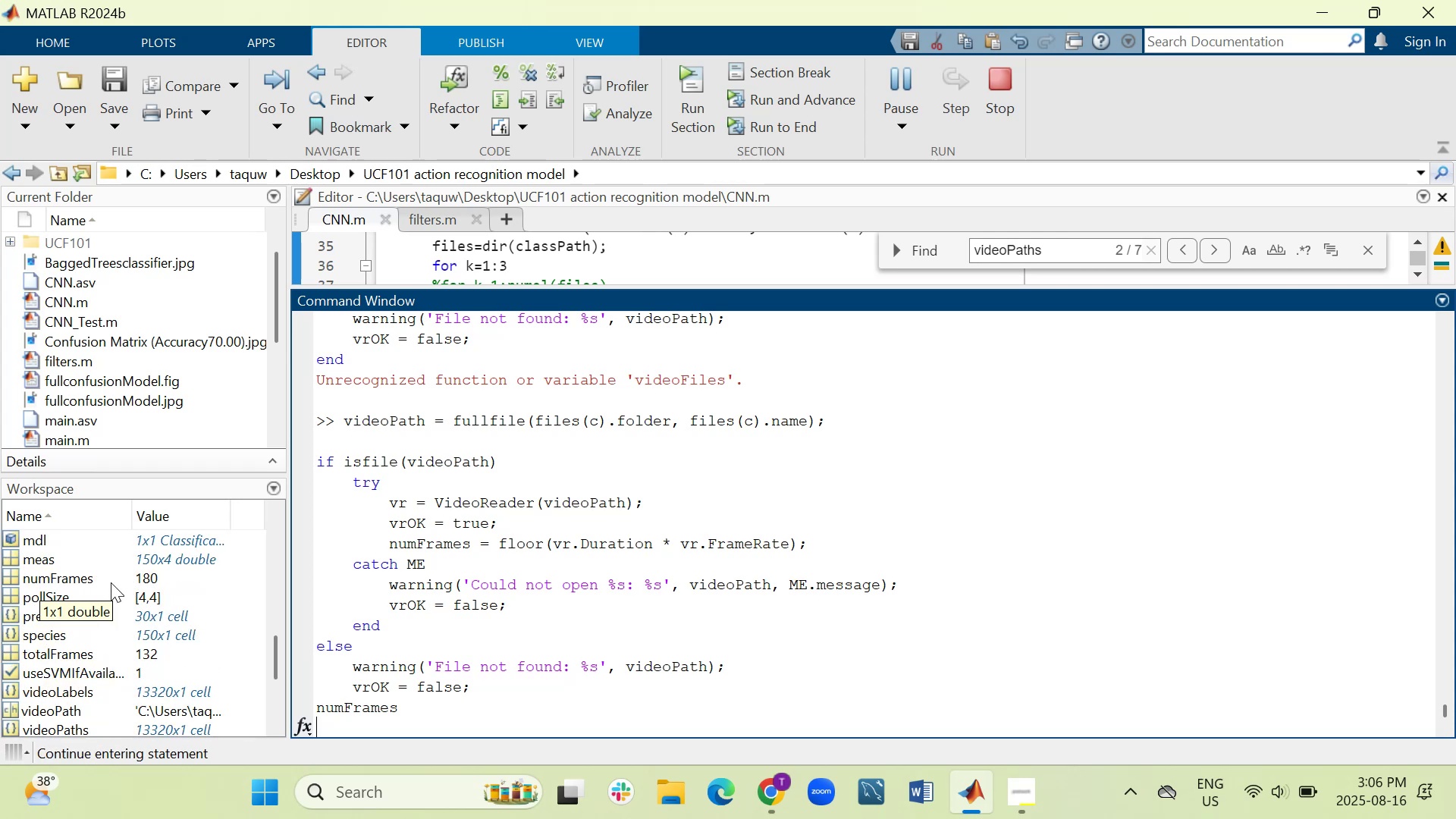 
wait(5.74)
 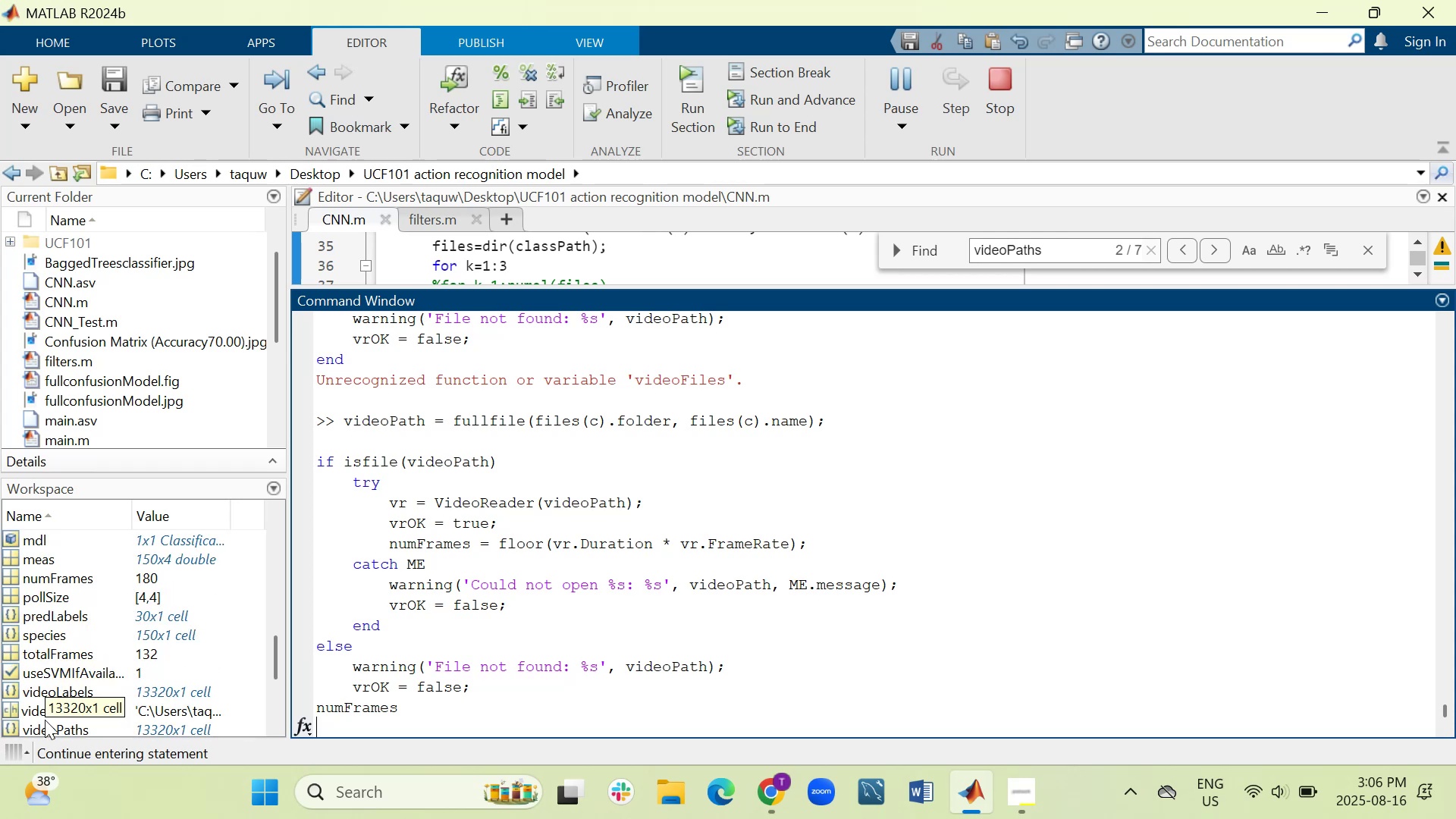 
left_click_drag(start_coordinate=[102, 580], to_coordinate=[13, 578])
 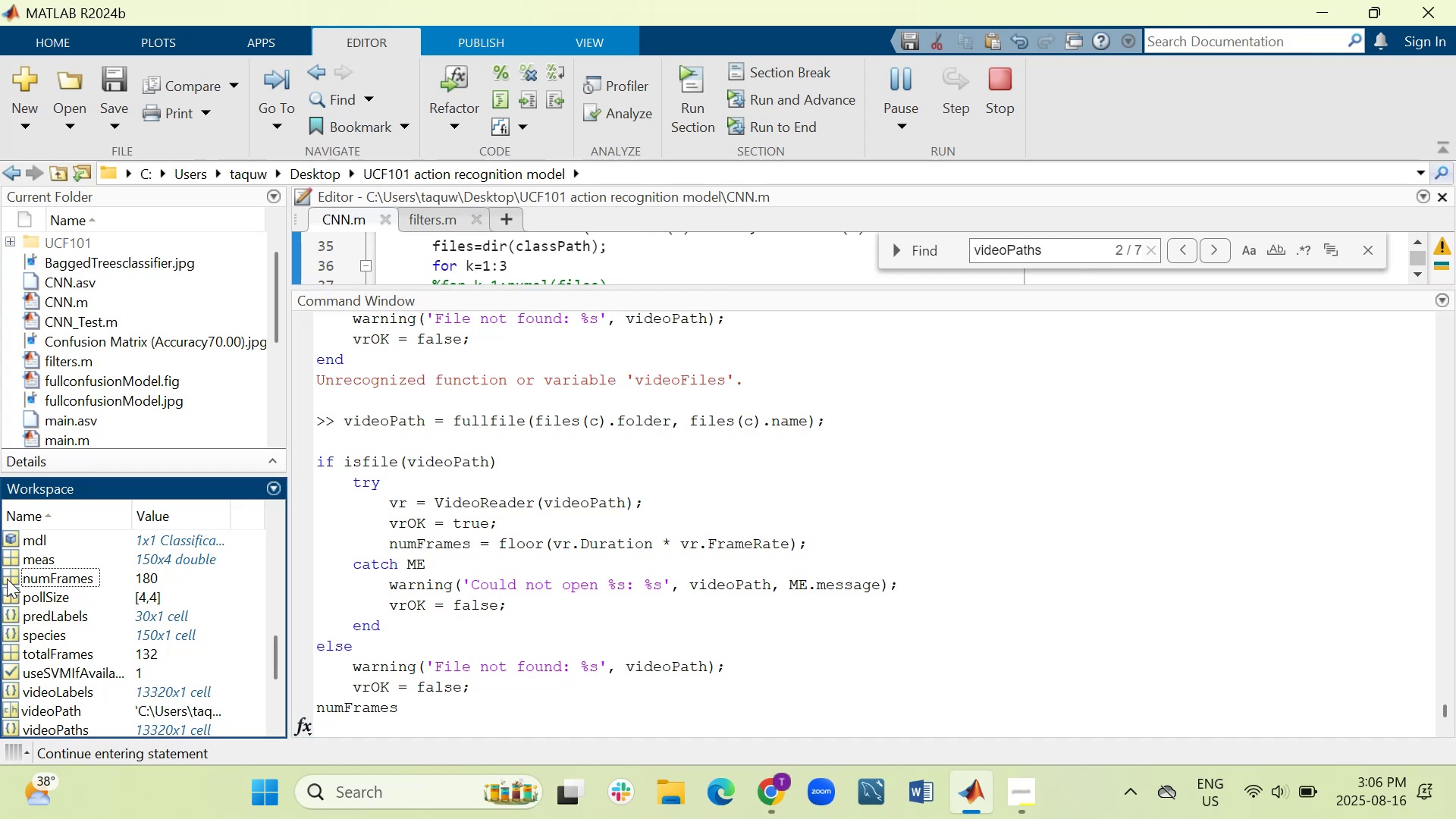 
double_click([7, 579])
 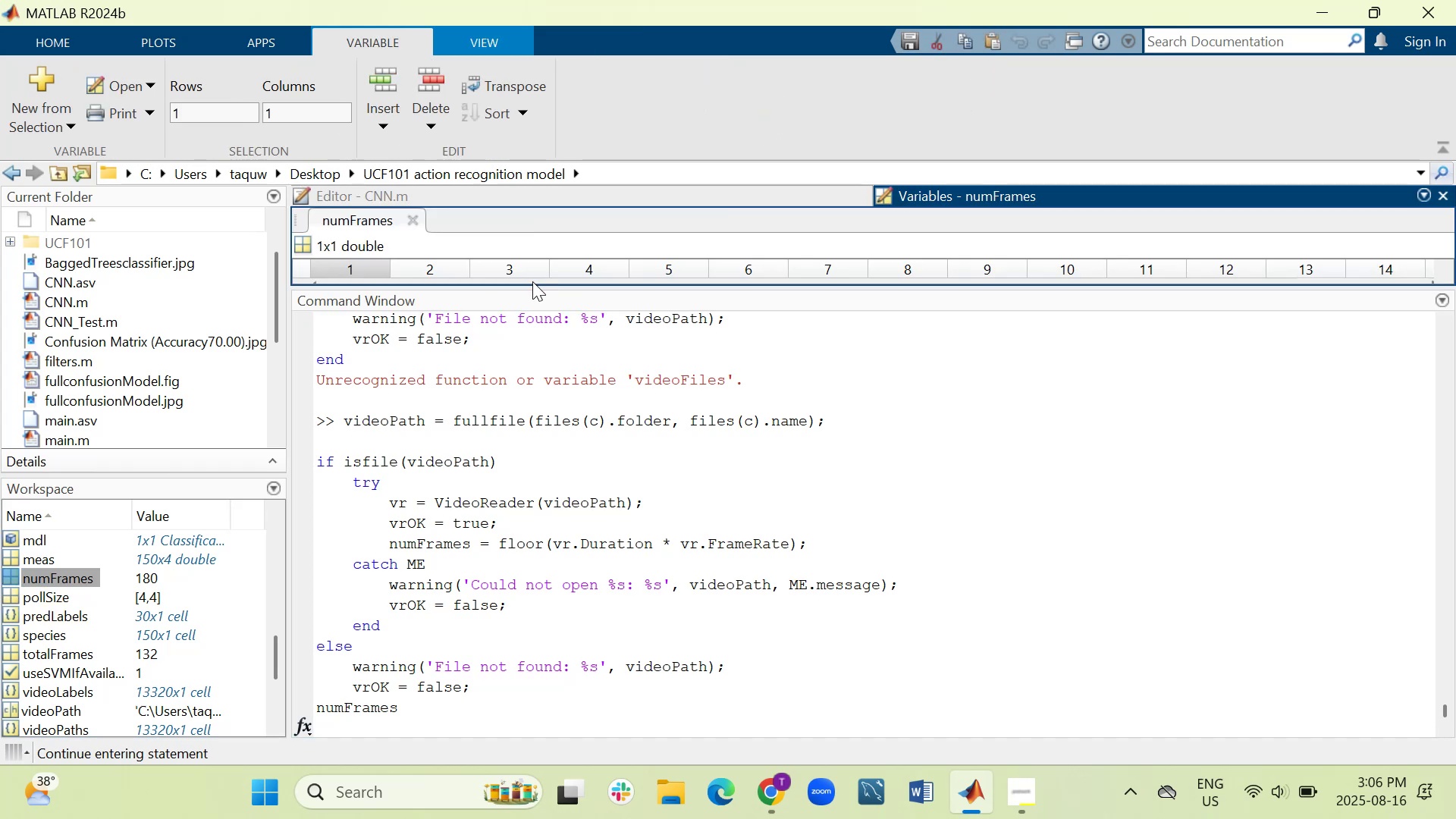 
left_click_drag(start_coordinate=[536, 286], to_coordinate=[510, 564])
 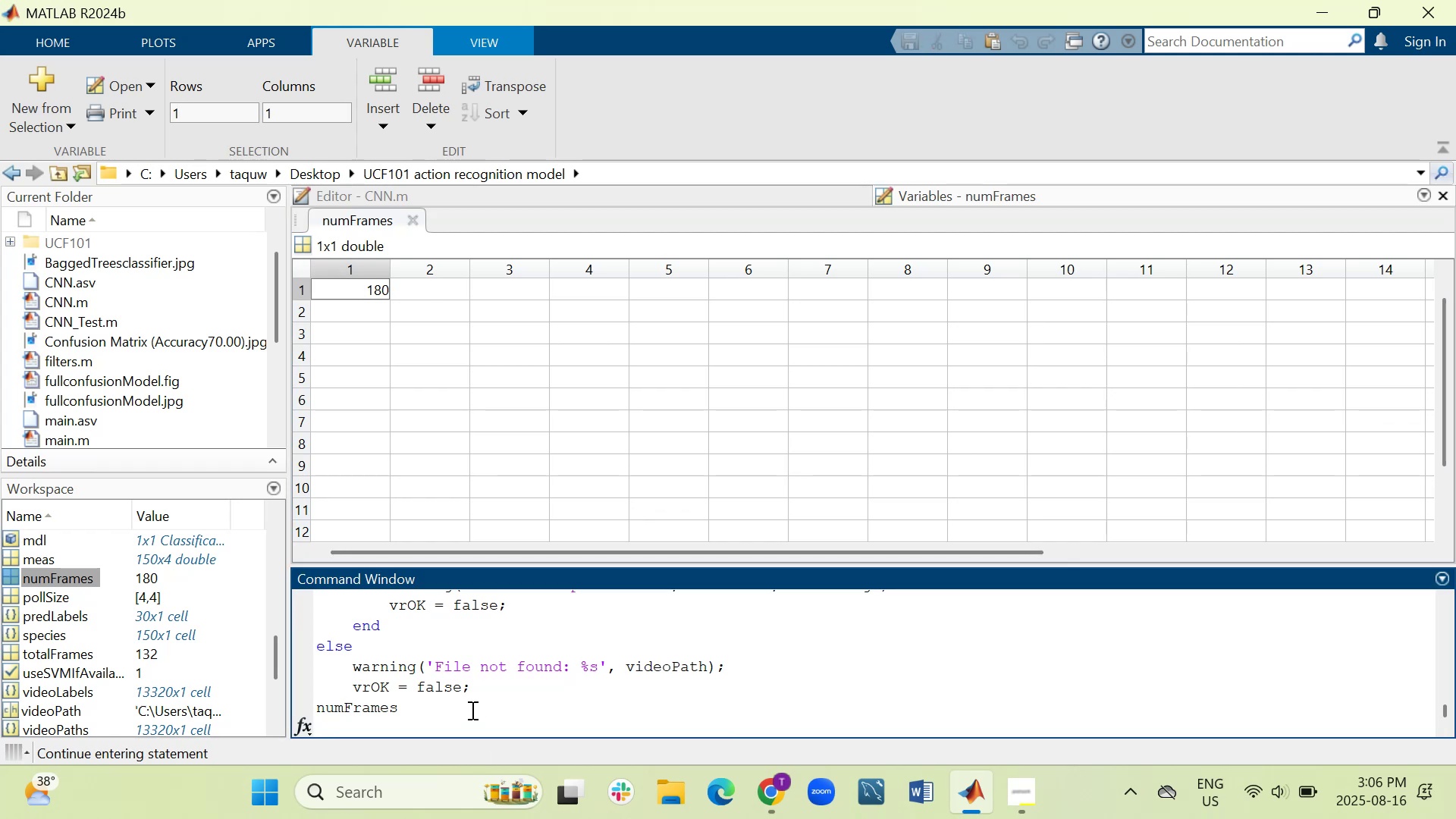 
wait(5.33)
 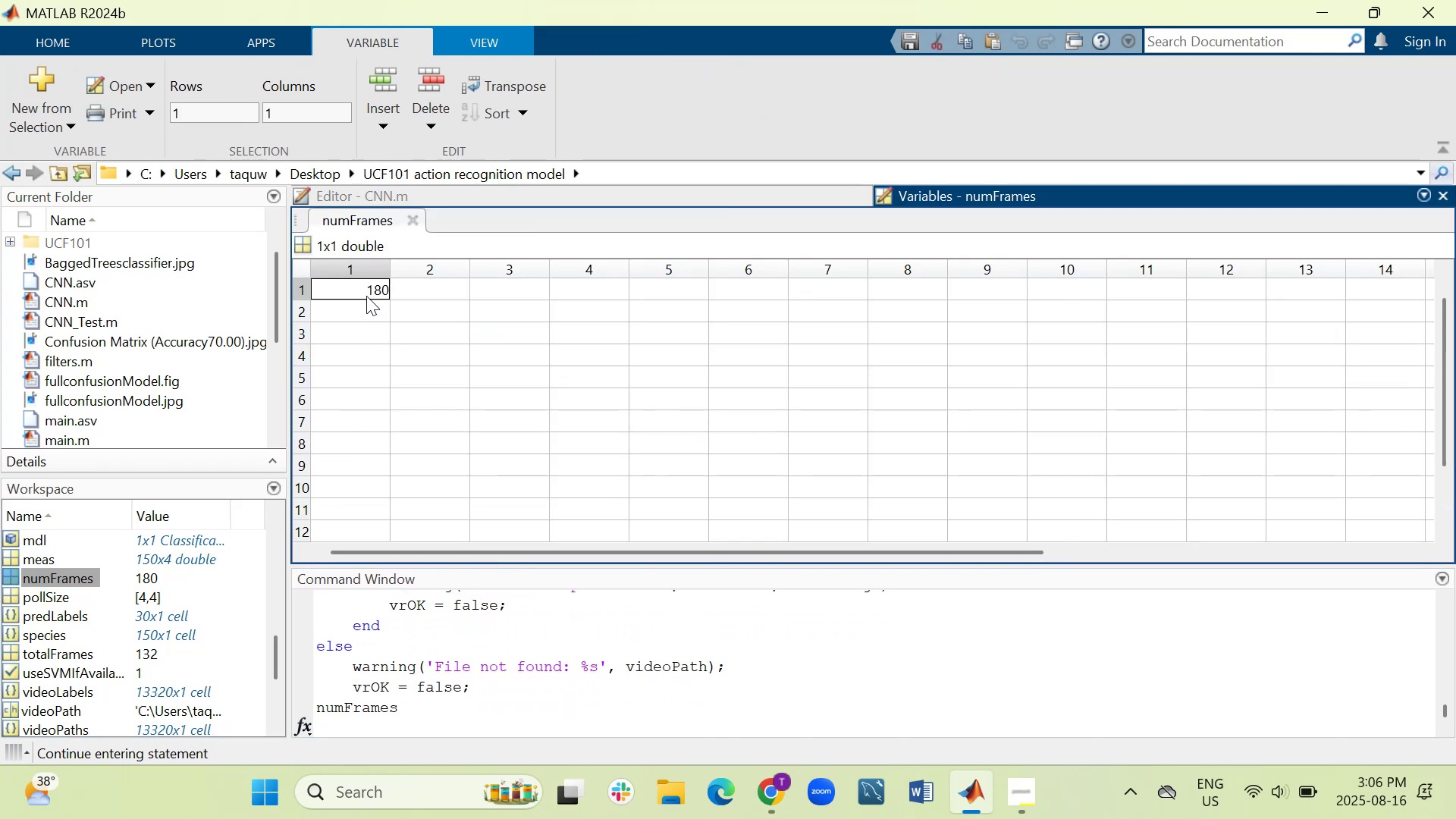 
type(size(numFrames))
 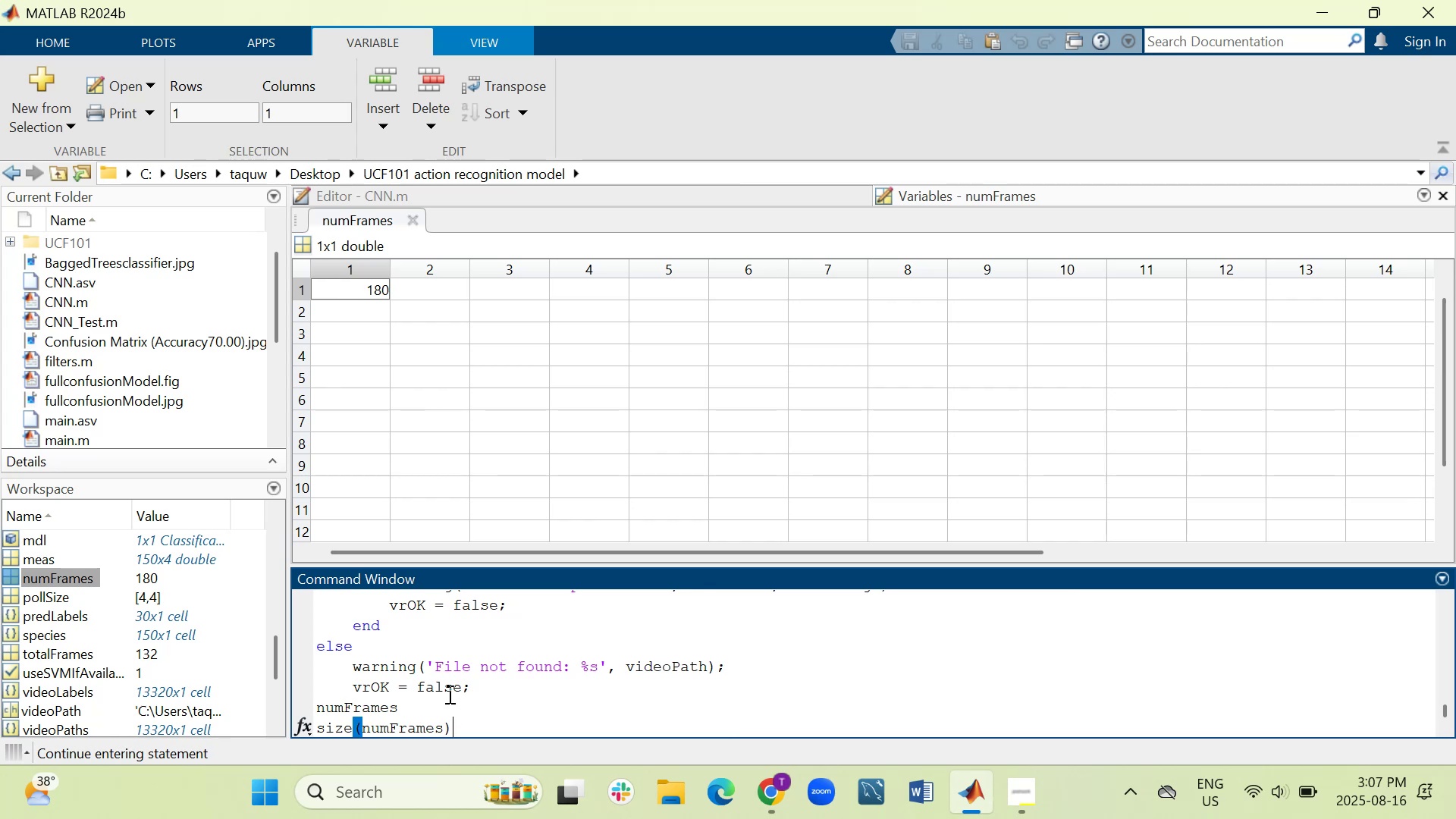 
key(Enter)
 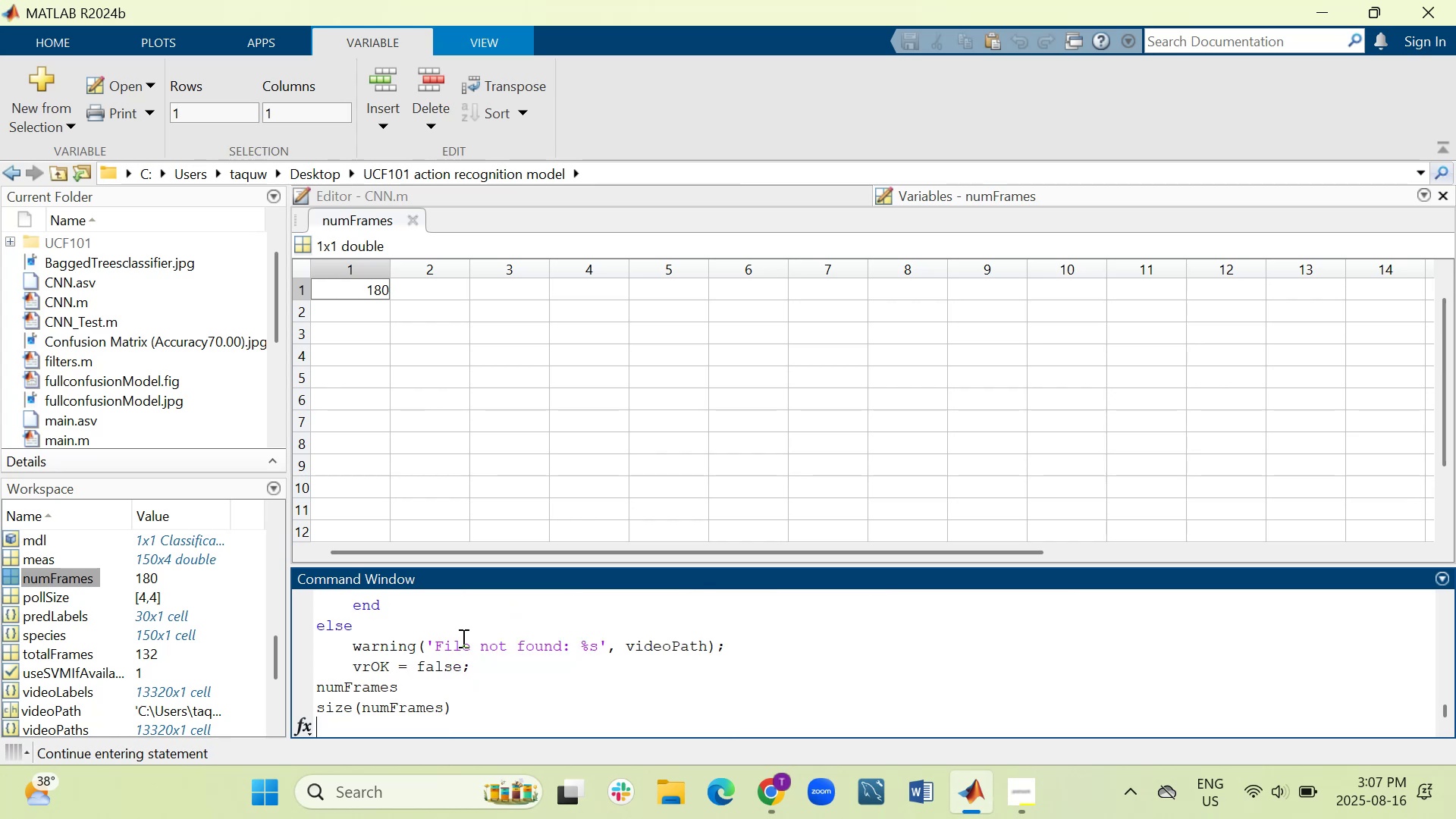 
scroll: coordinate [526, 663], scroll_direction: up, amount: 5.0
 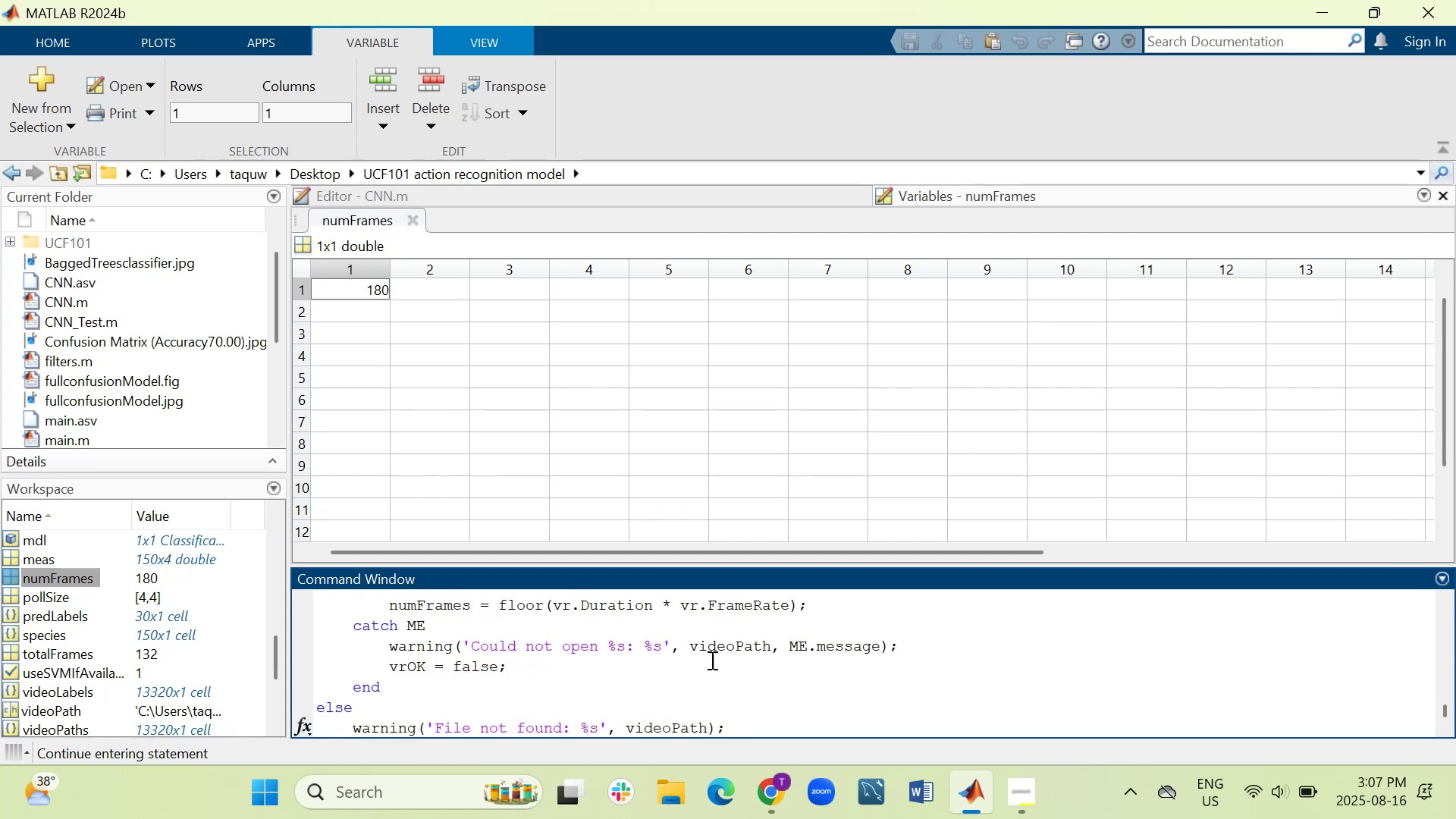 